 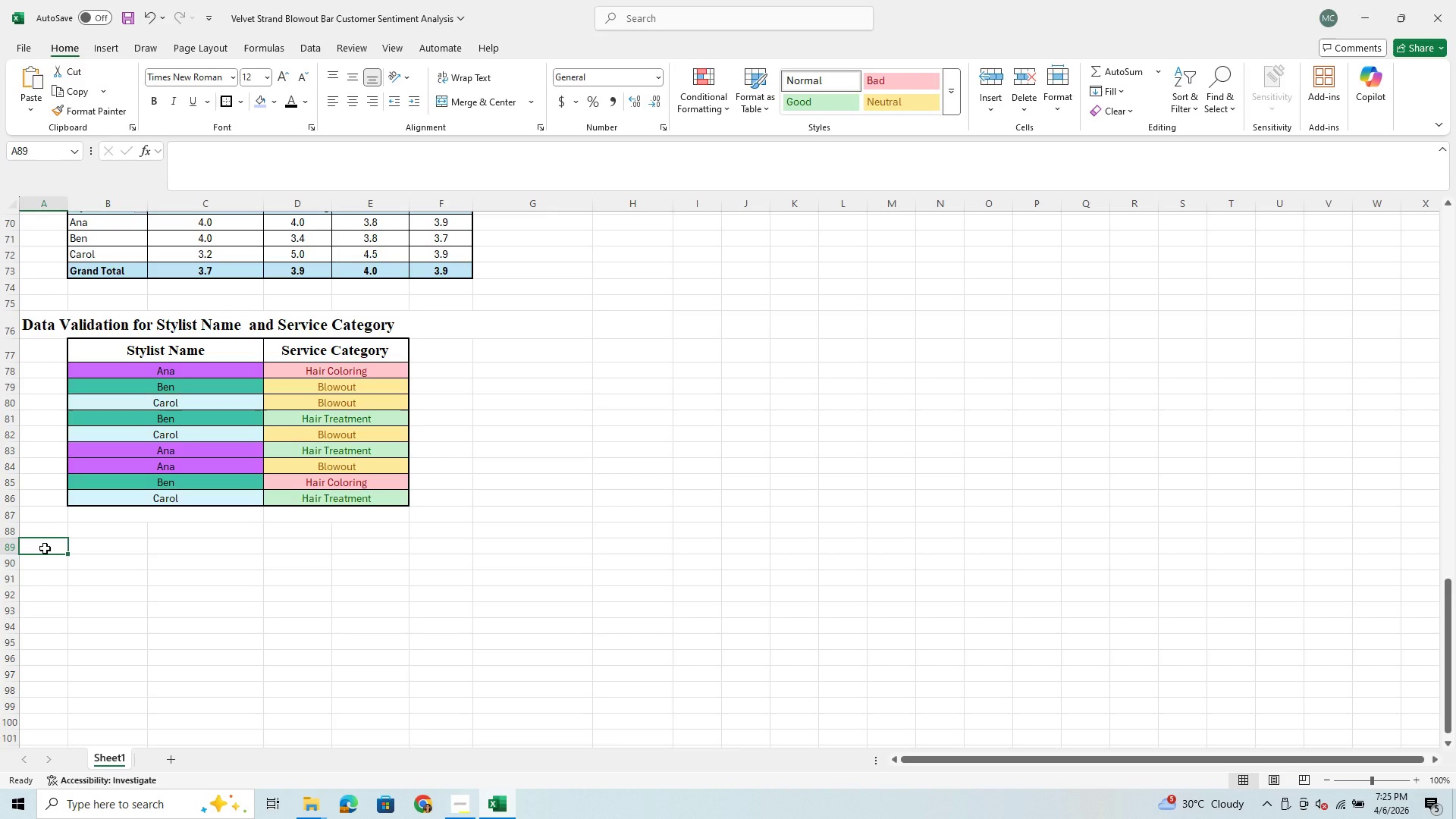 
left_click_drag(start_coordinate=[45, 548], to_coordinate=[353, 548])
 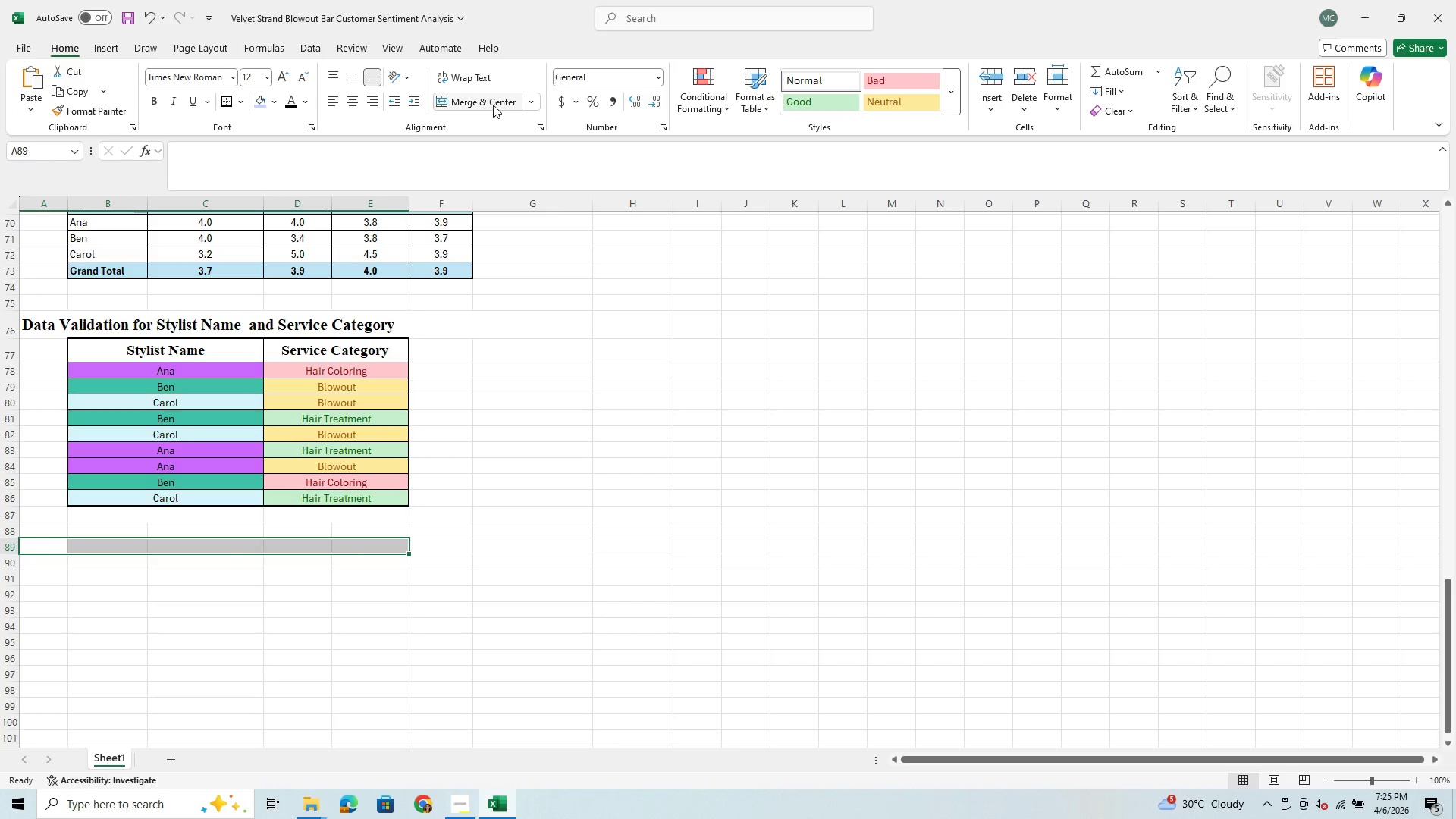 
left_click([494, 104])
 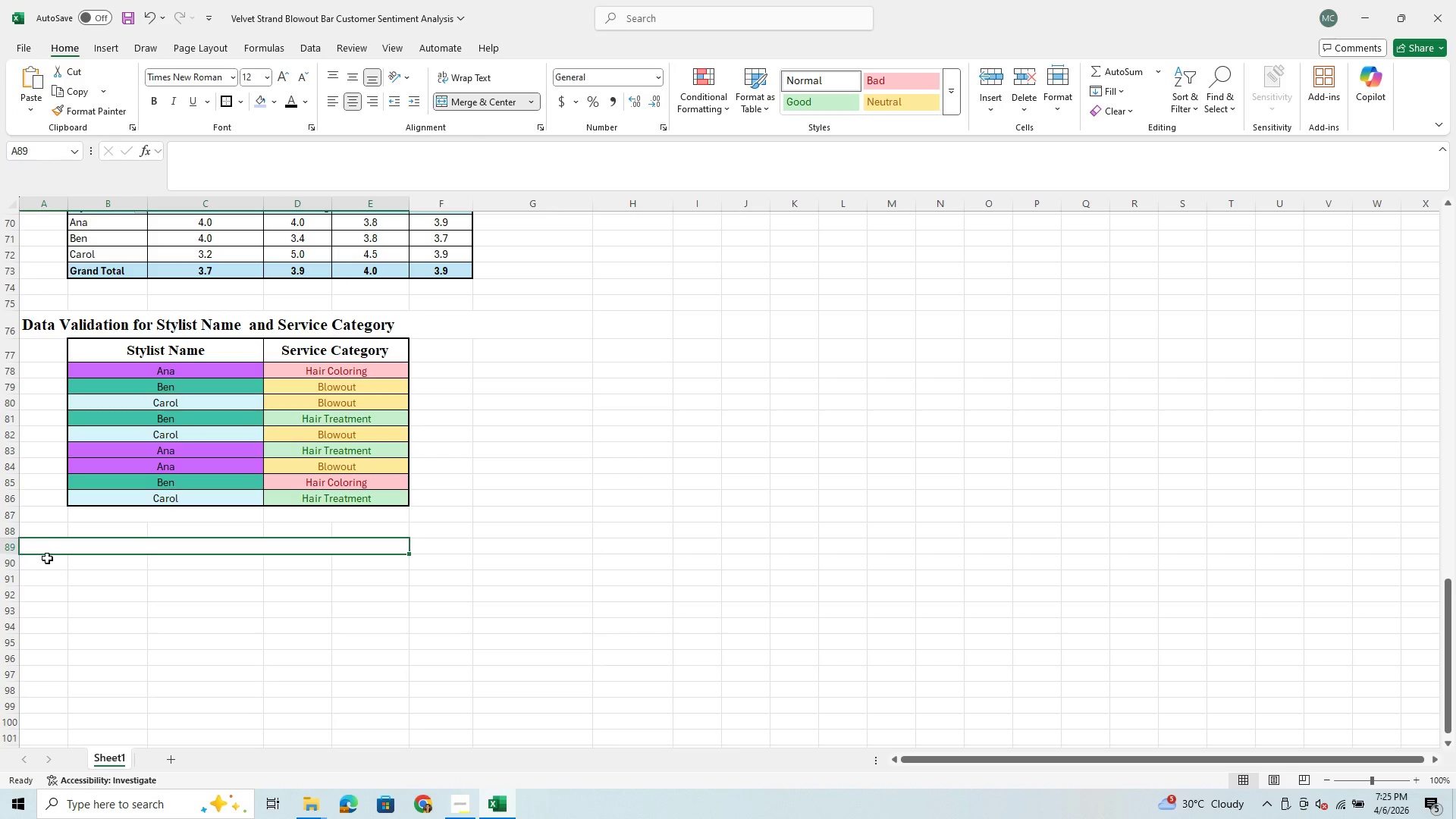 
left_click([45, 539])
 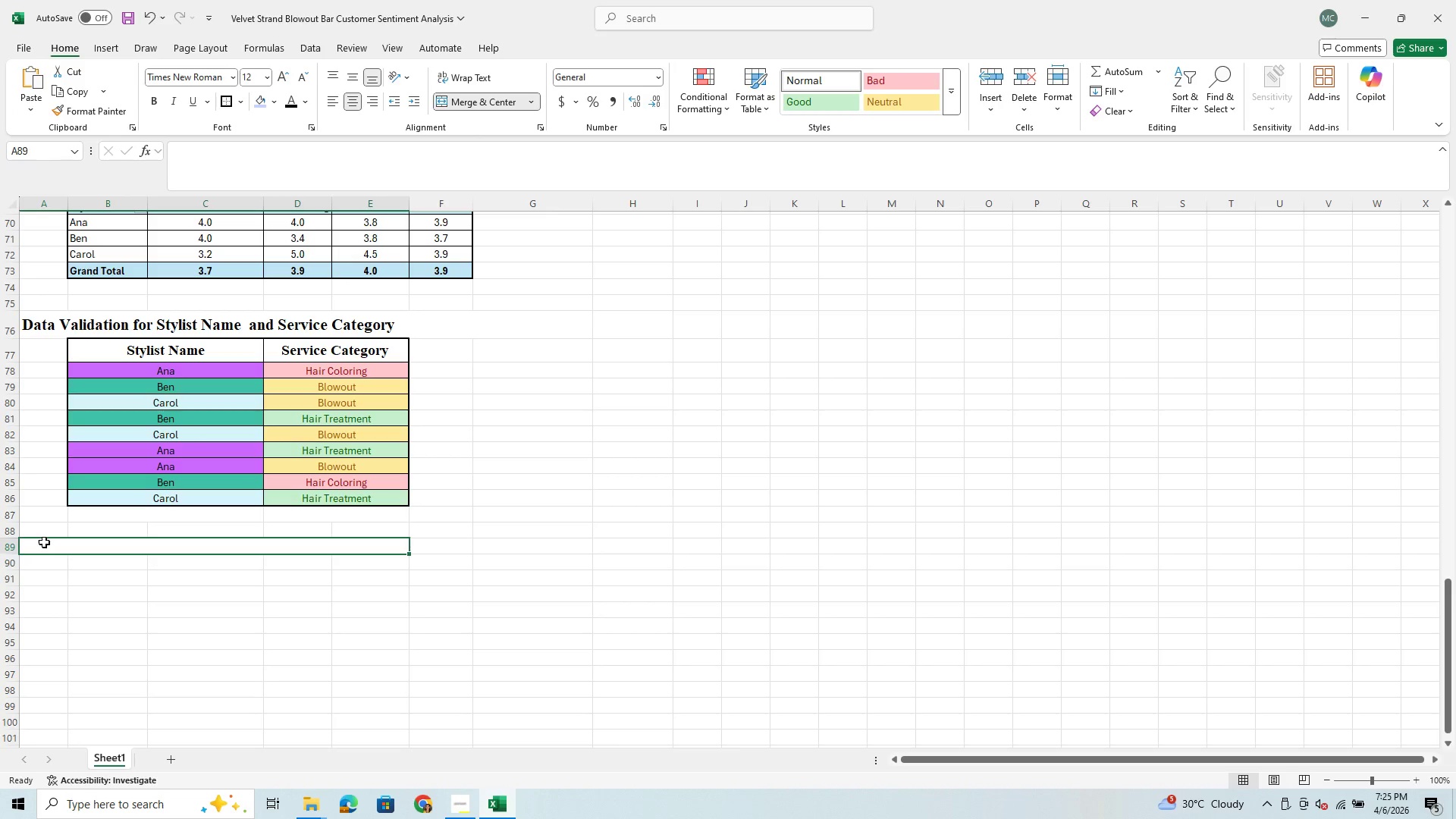 
left_click([44, 542])
 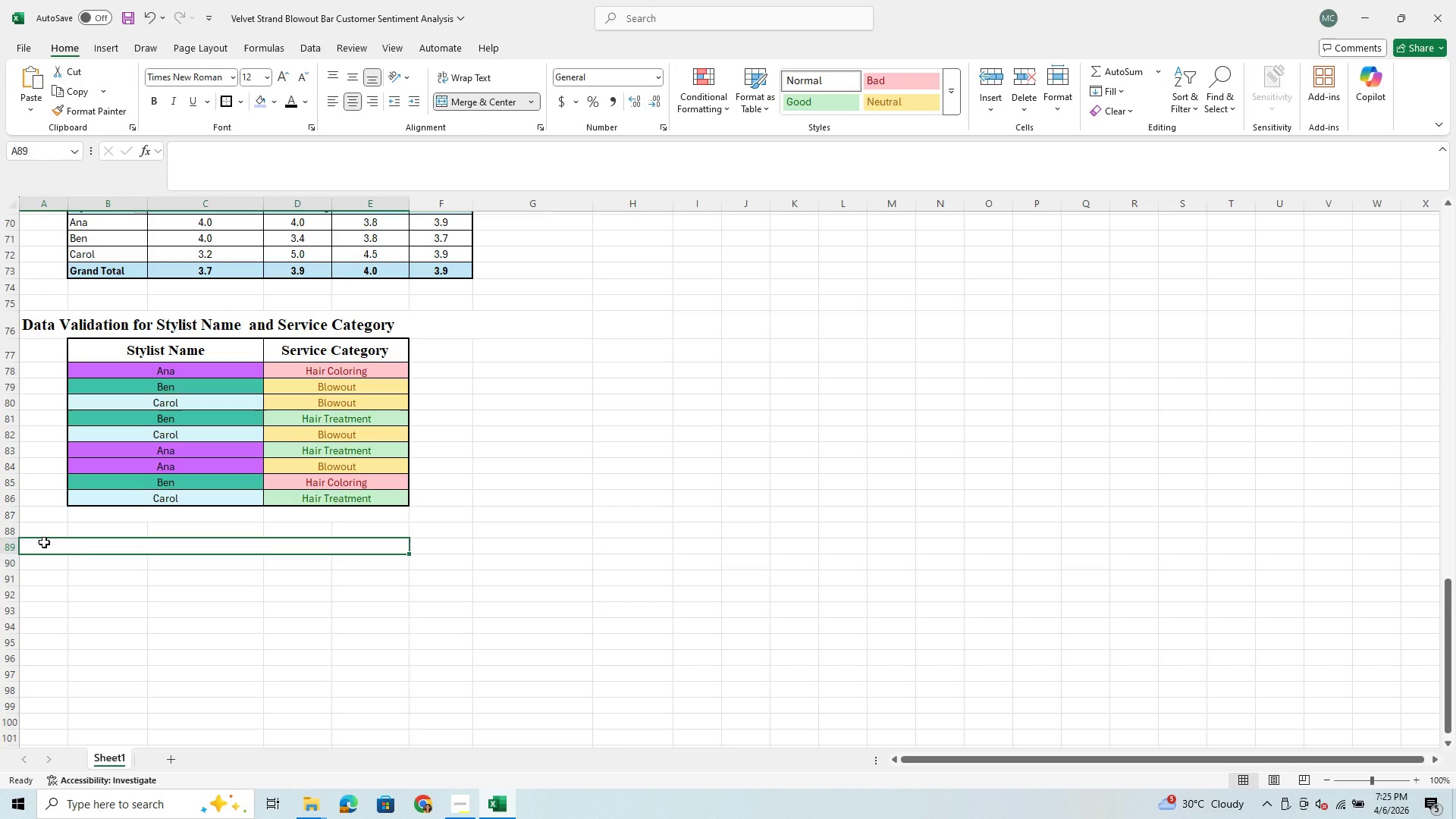 
key(Control+V)
 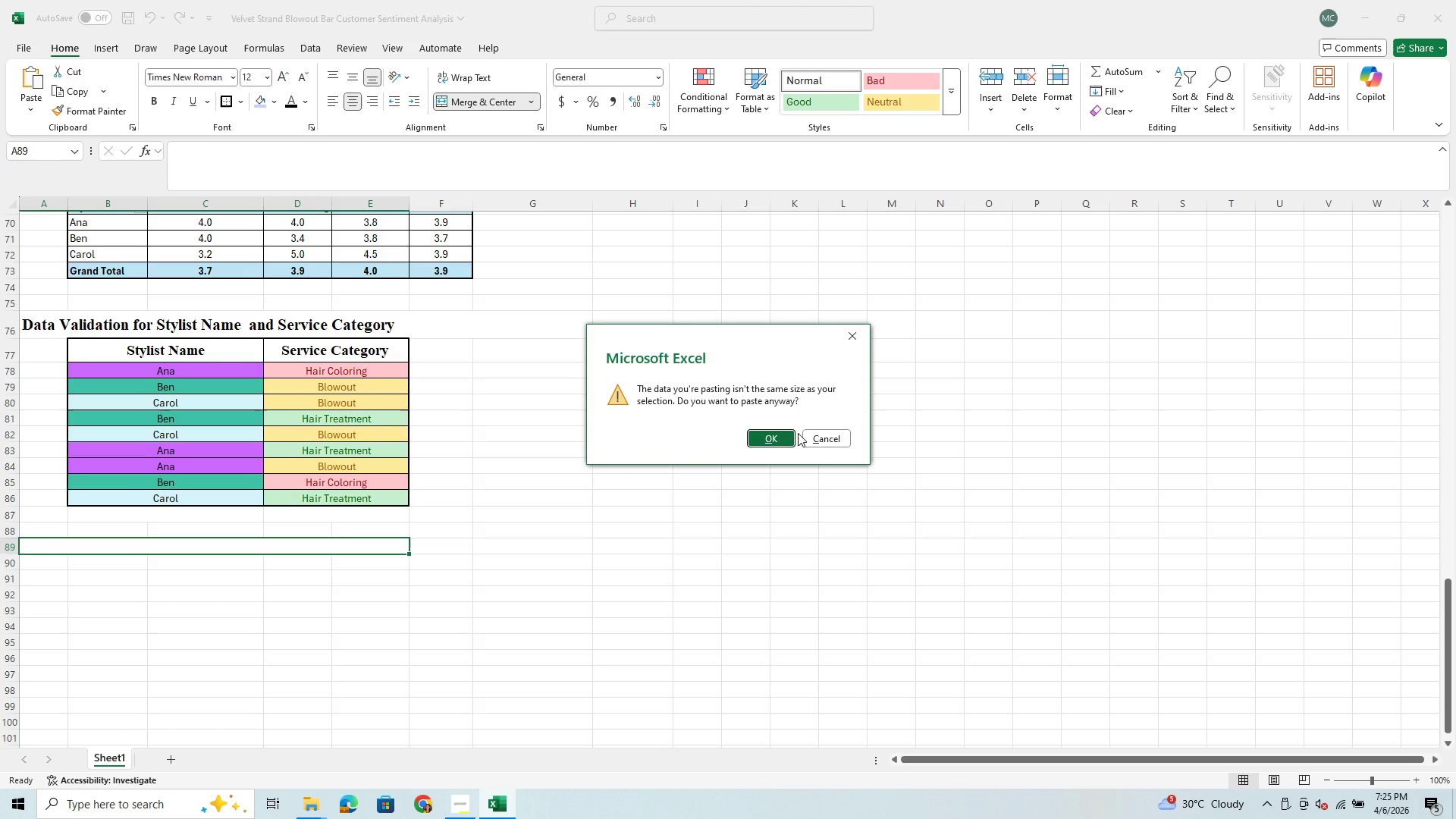 
left_click([780, 439])
 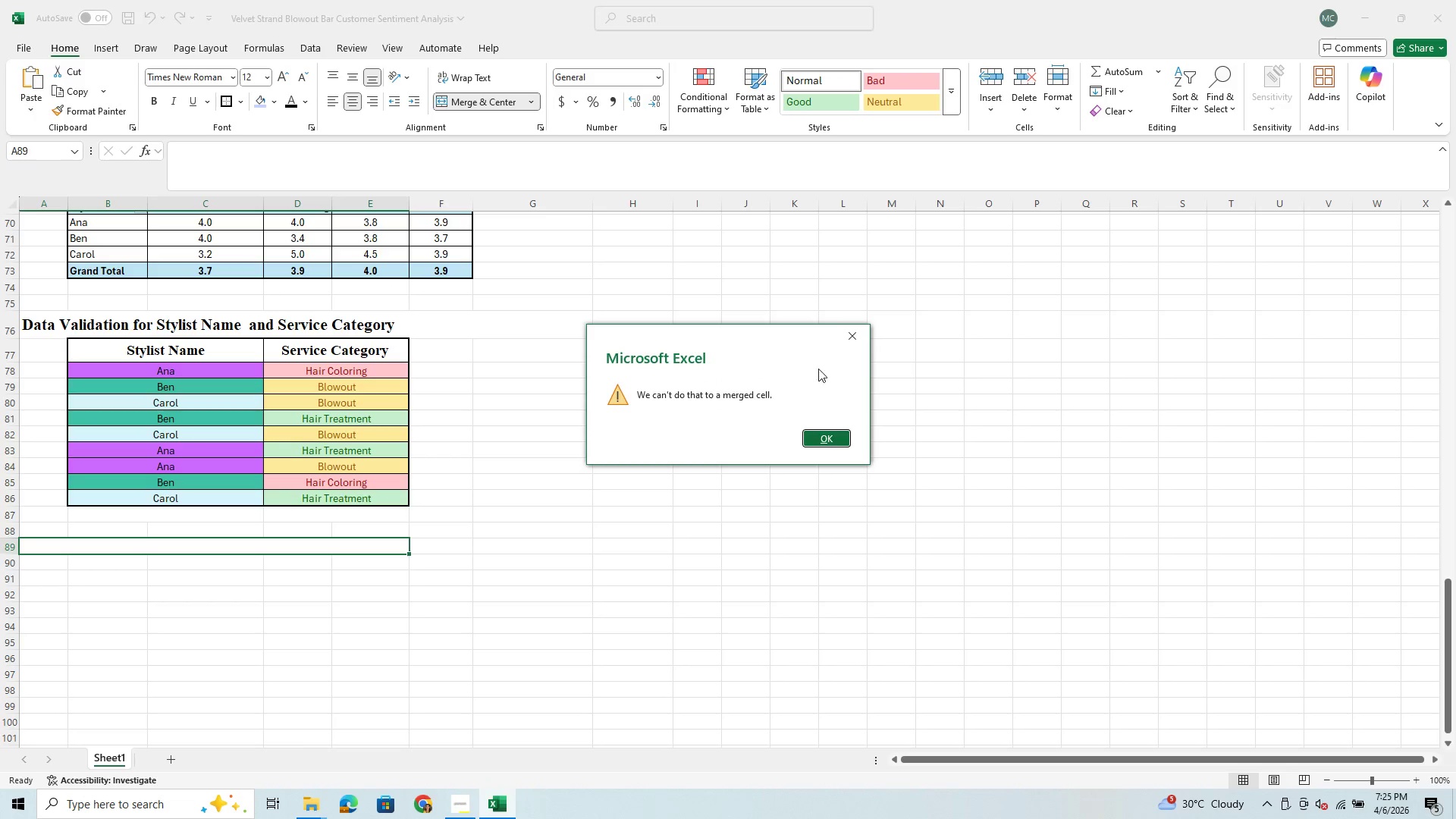 
left_click([823, 447])
 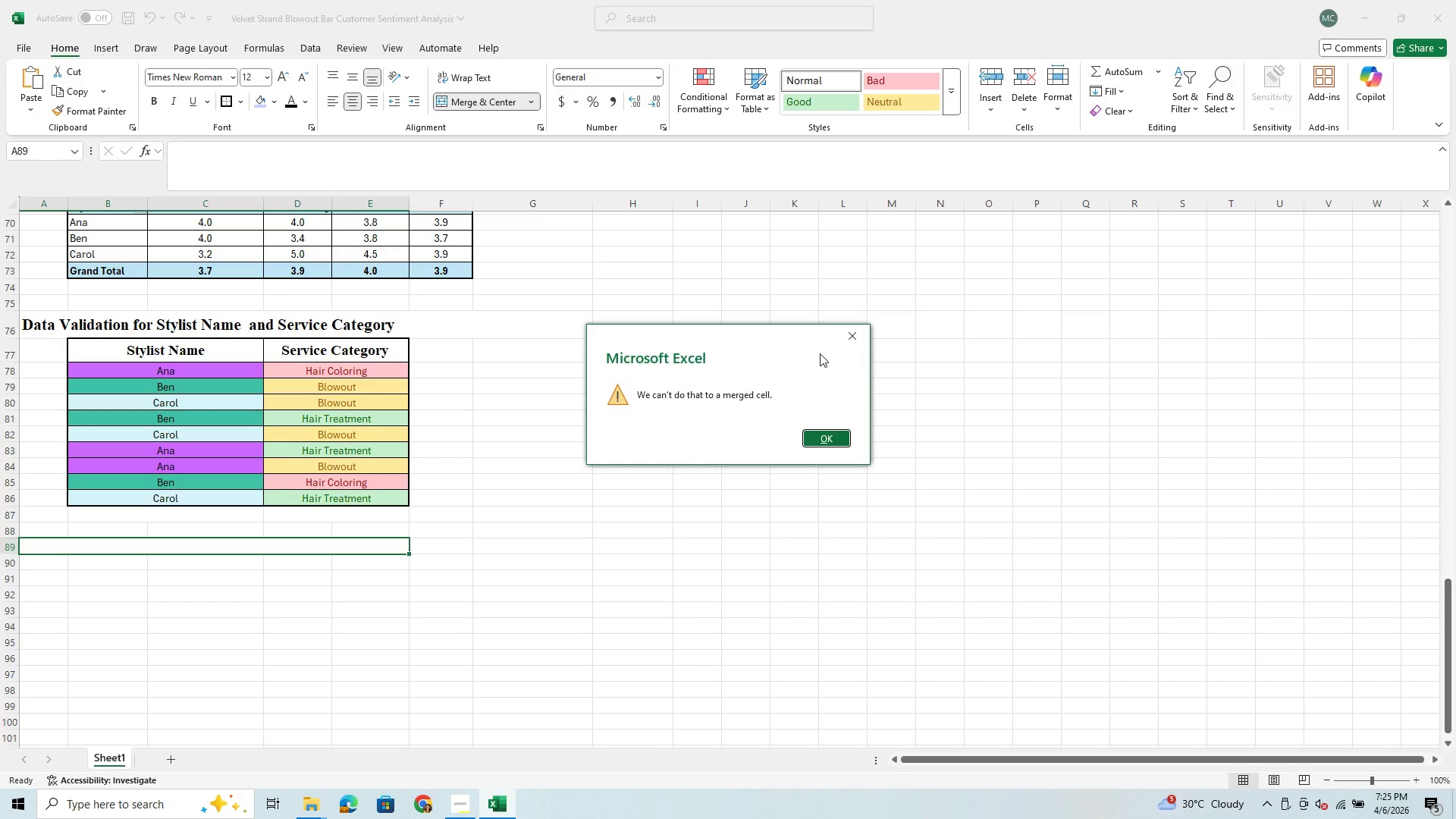 
left_click([819, 434])
 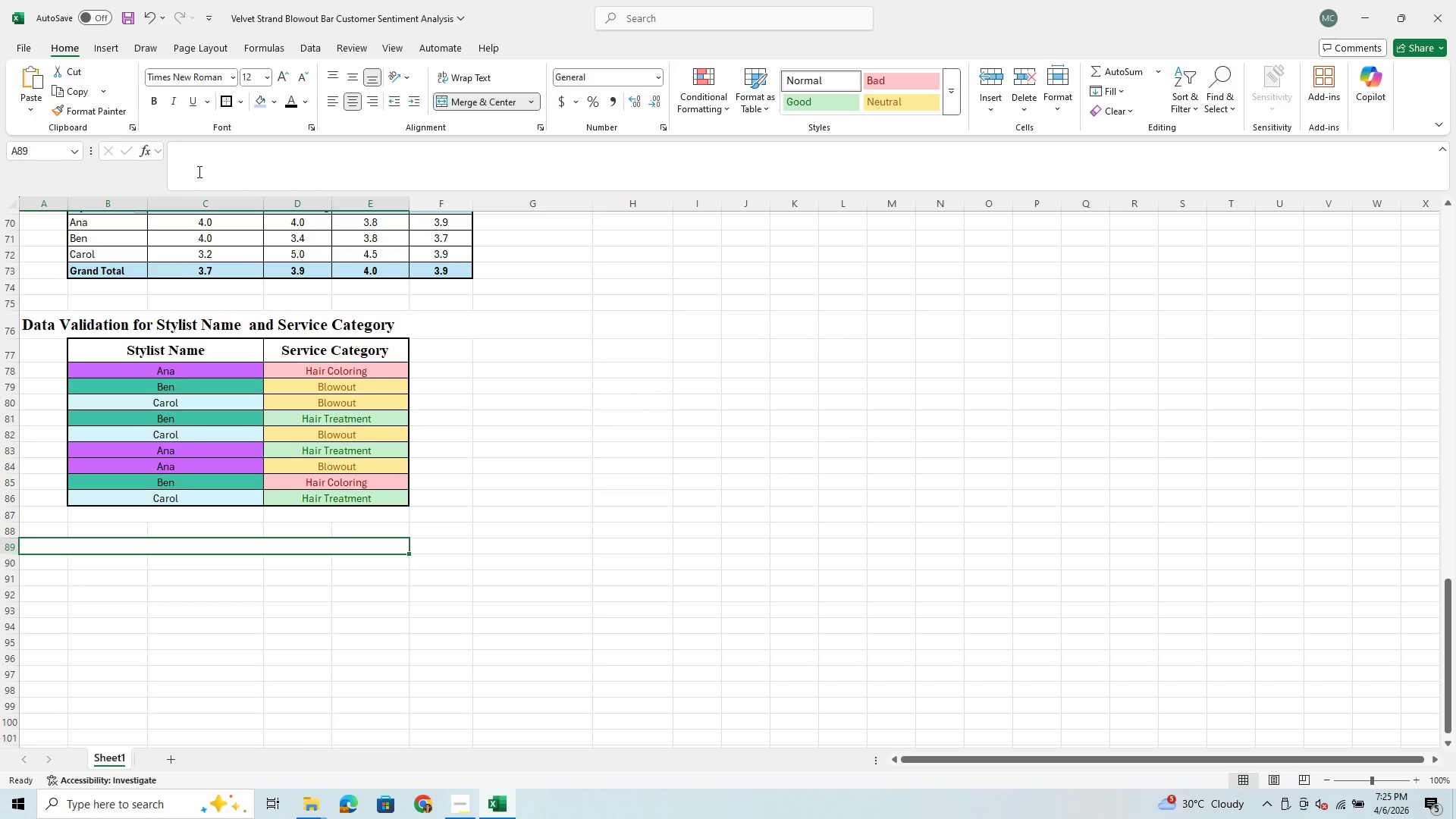 
left_click([215, 165])
 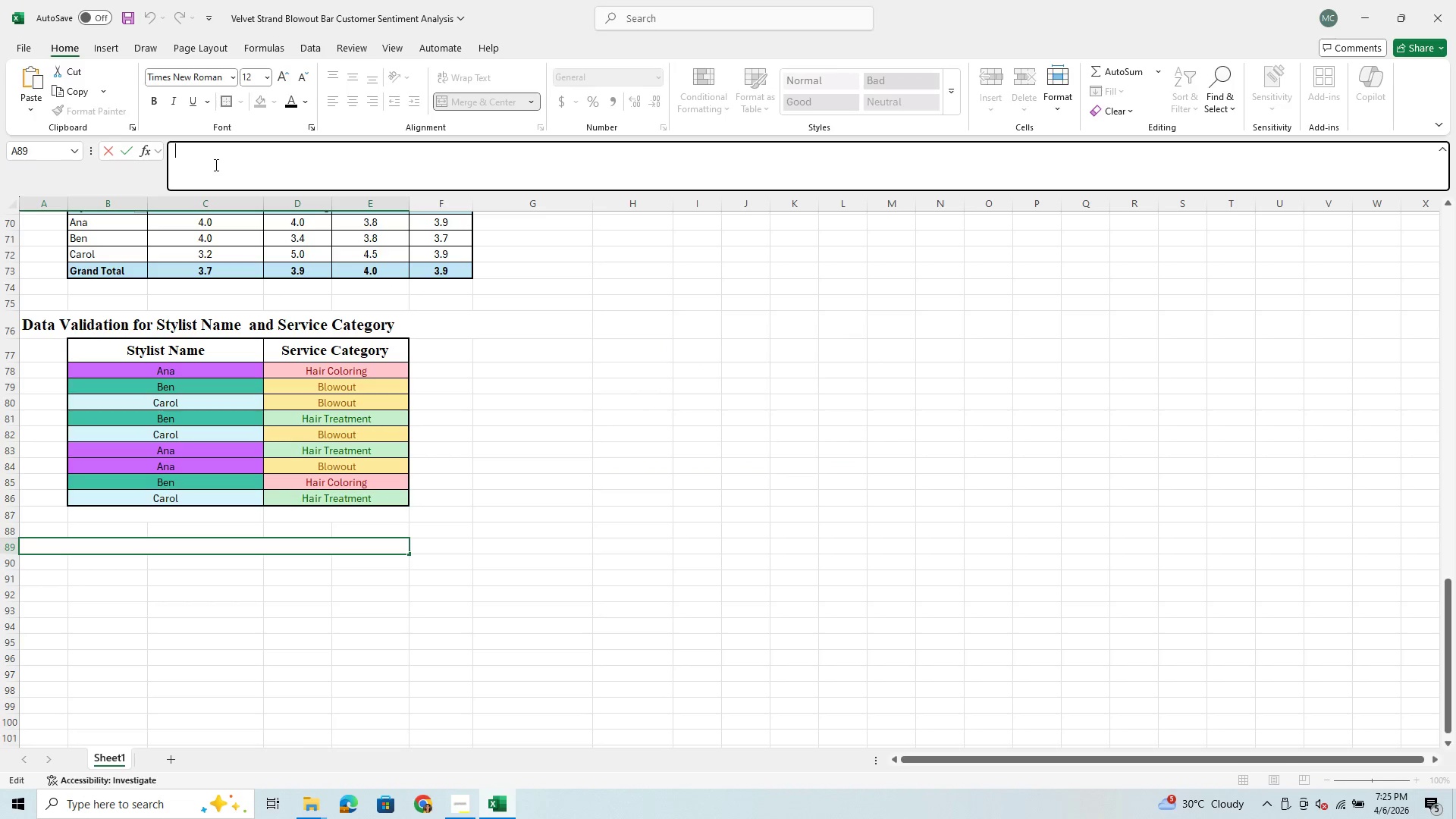 
key(Control+V)
 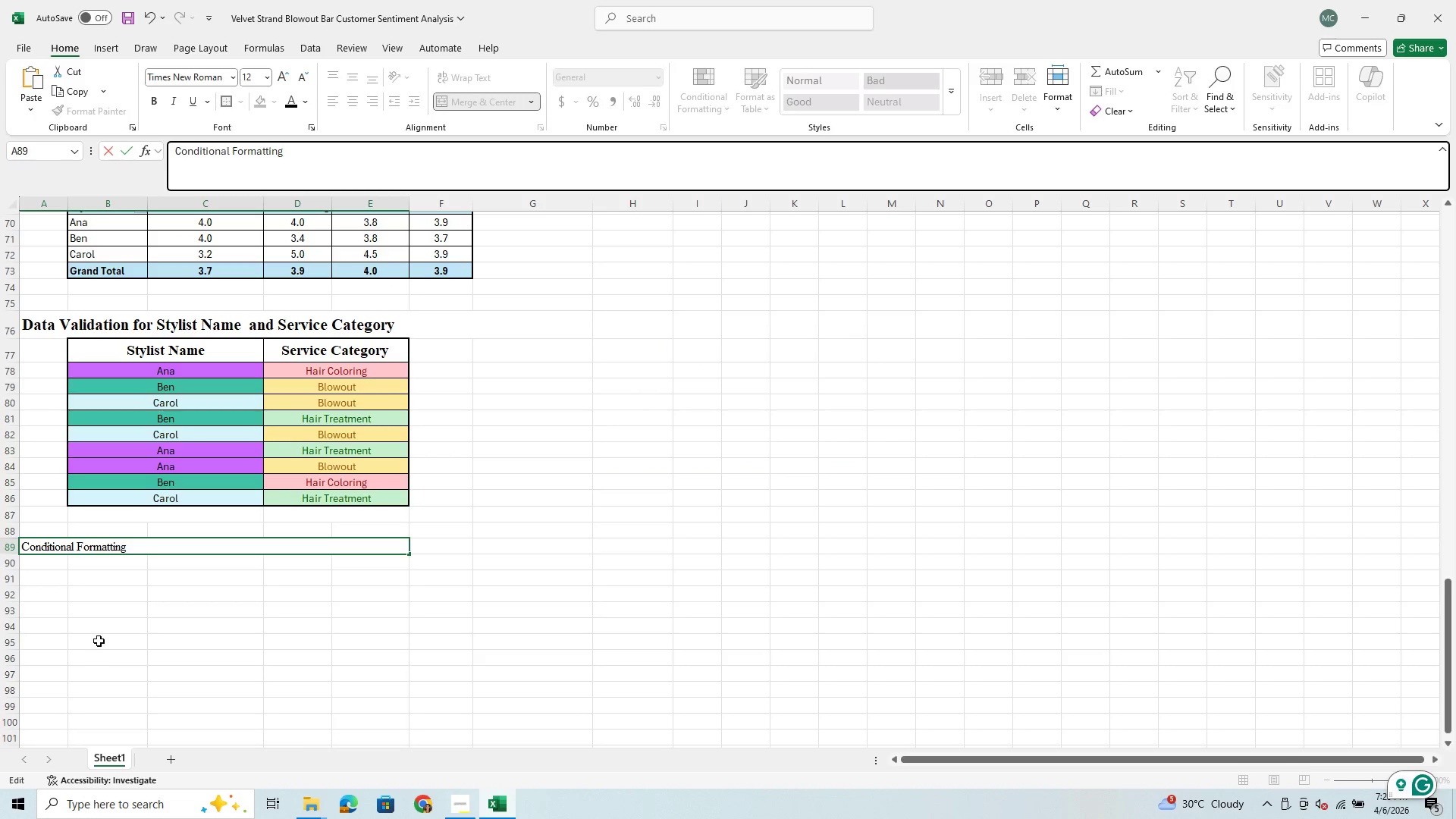 
mouse_move([16, 543])
 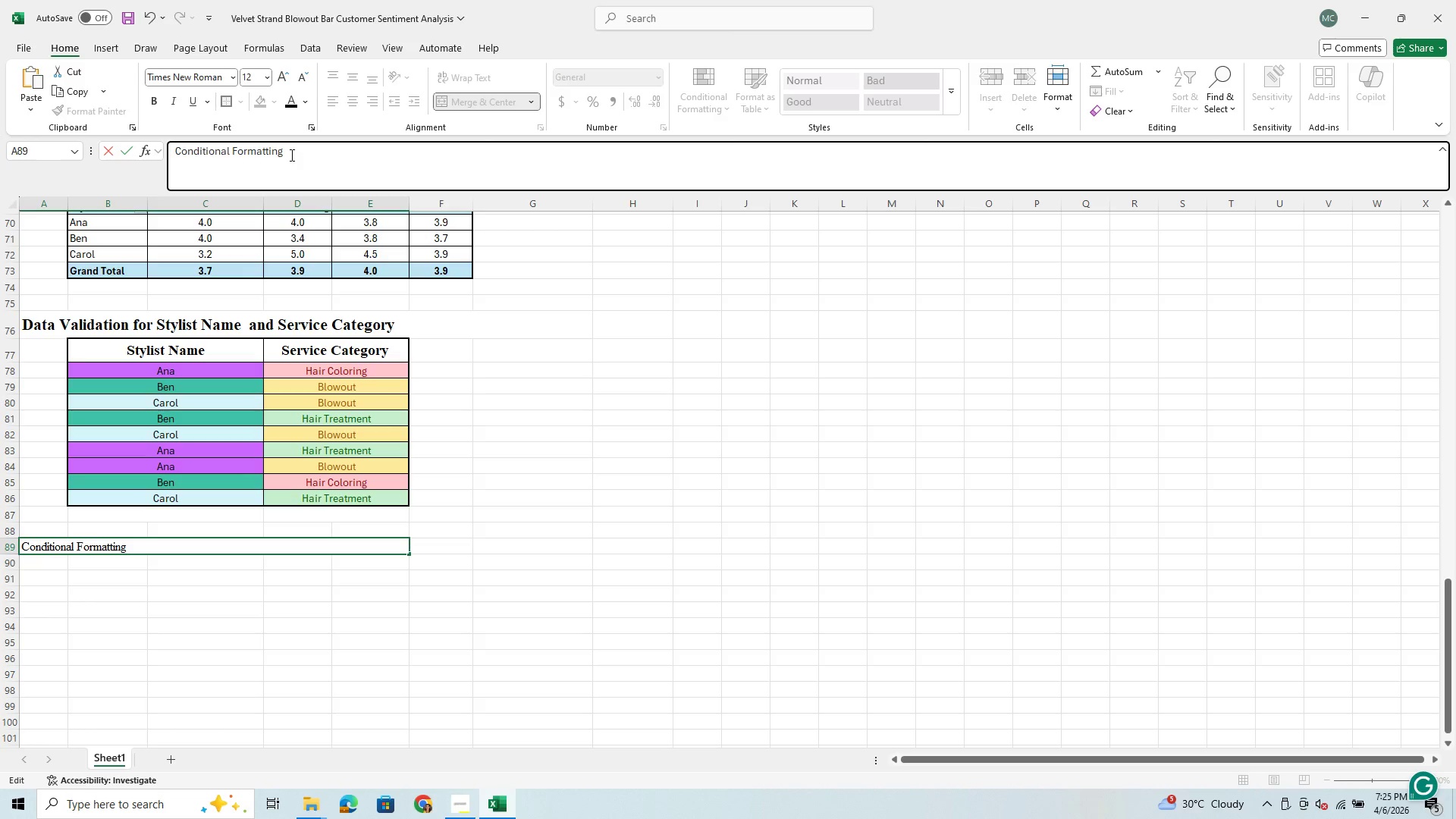 
left_click_drag(start_coordinate=[290, 155], to_coordinate=[165, 162])
 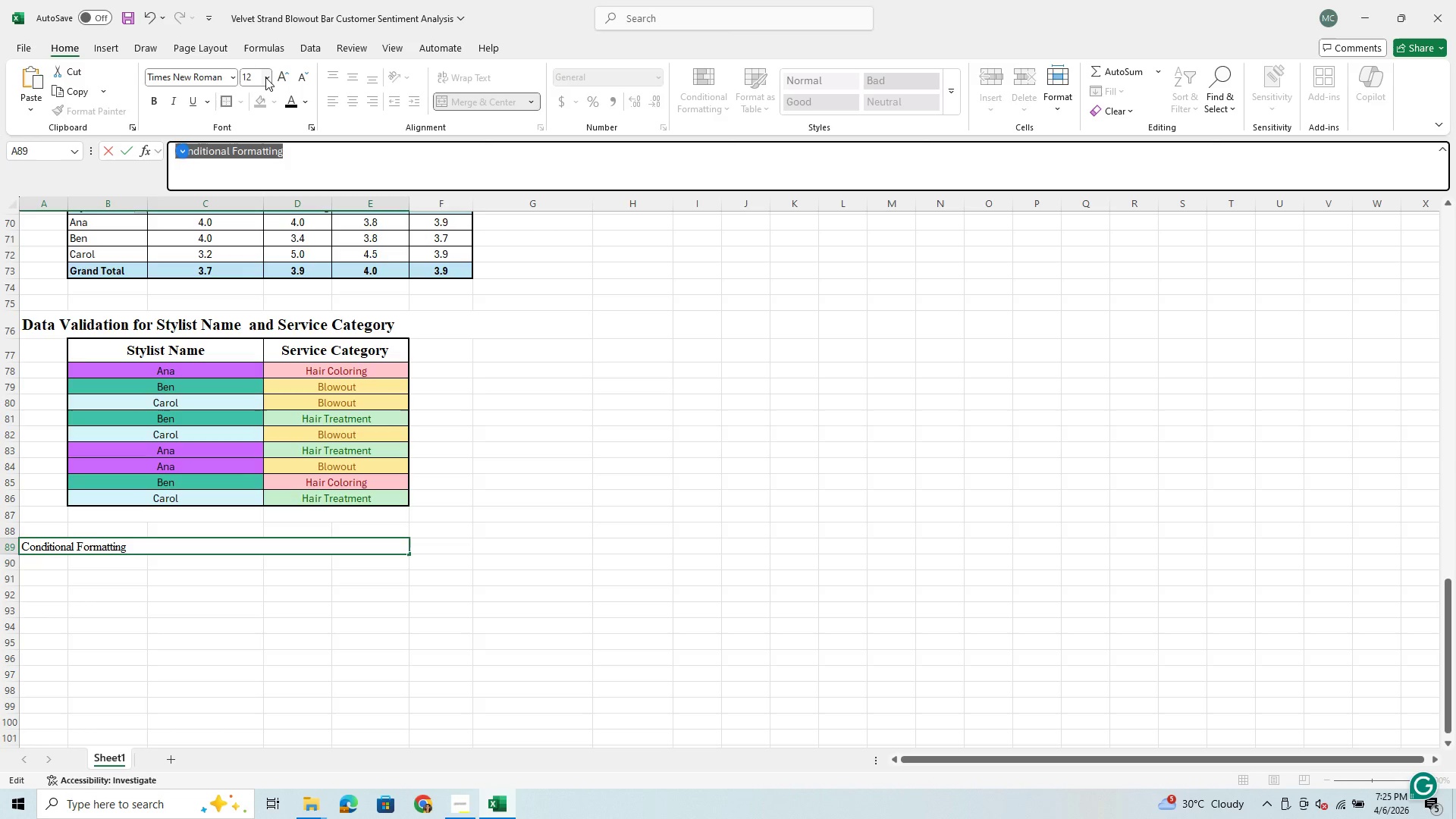 
left_click([267, 77])
 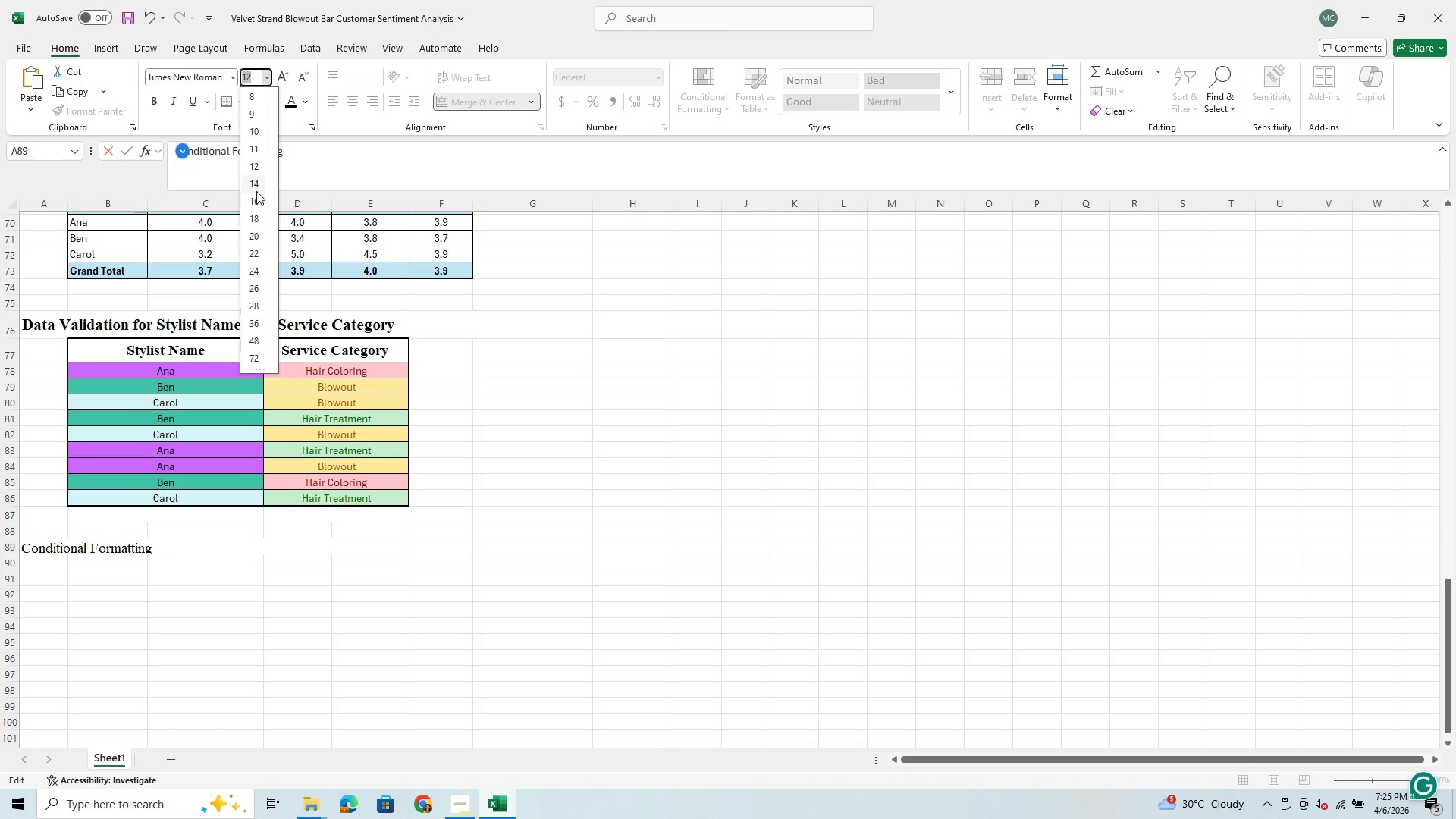 
left_click([258, 197])
 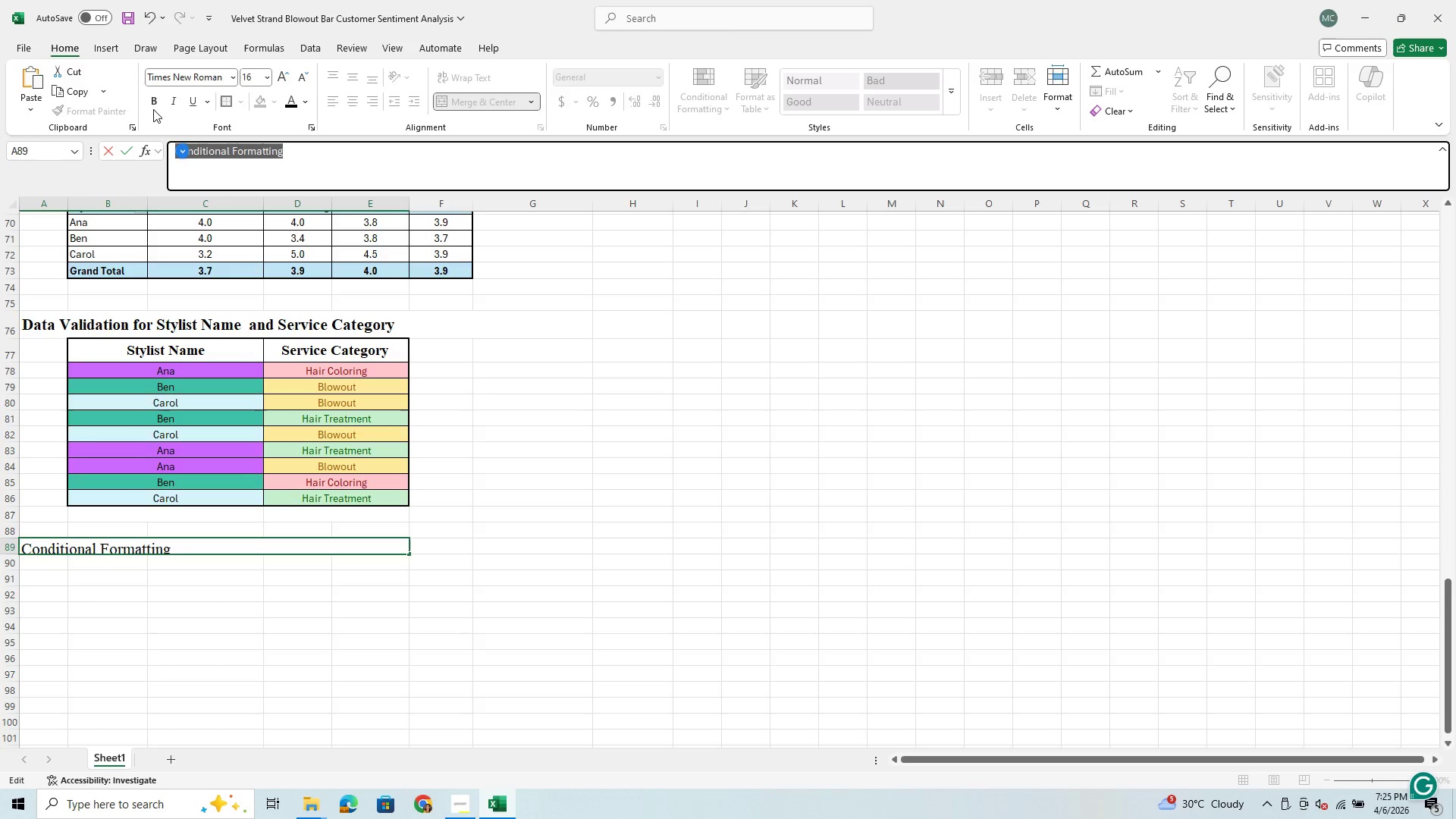 
left_click([153, 103])
 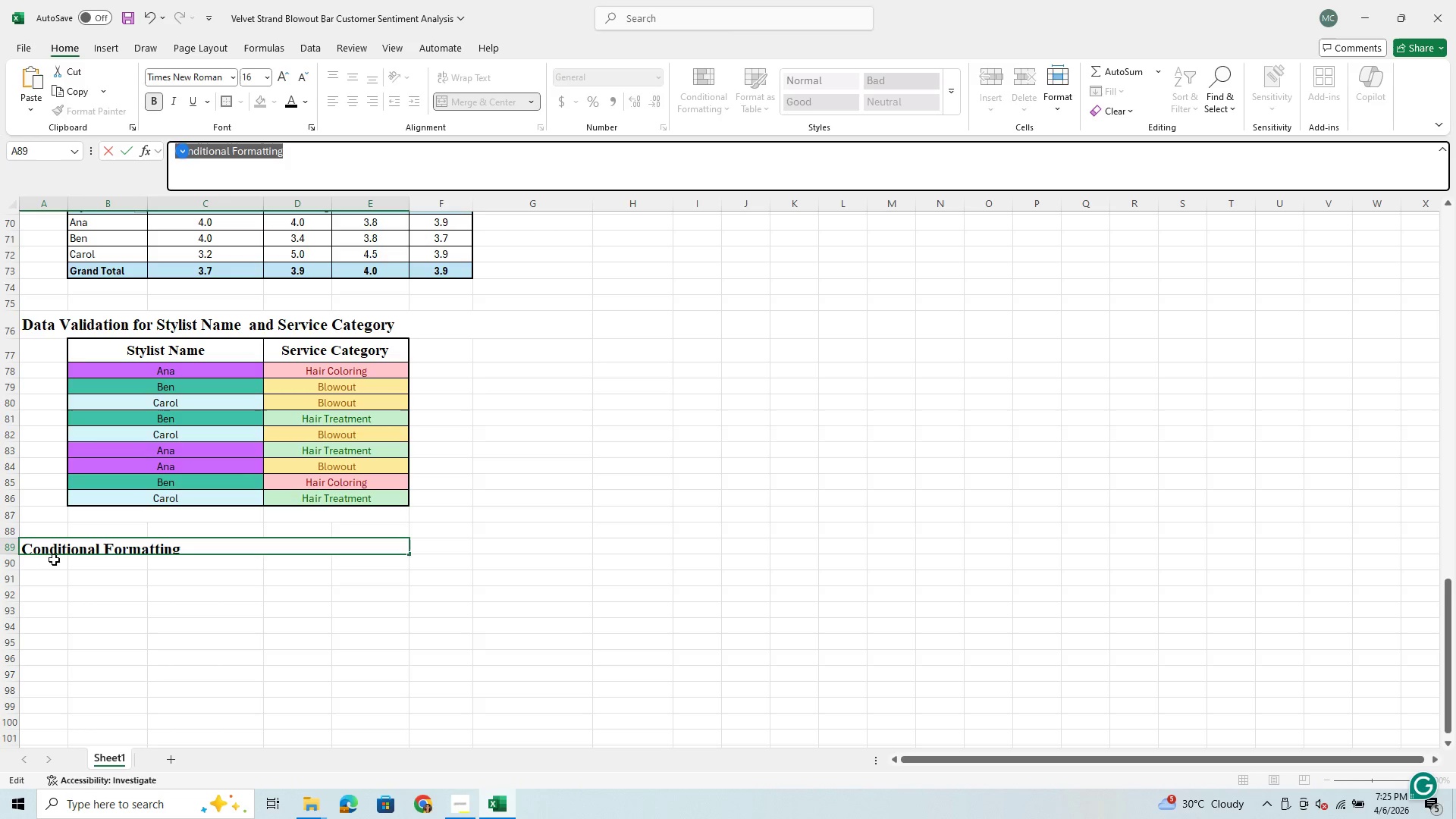 
mouse_move([11, 538])
 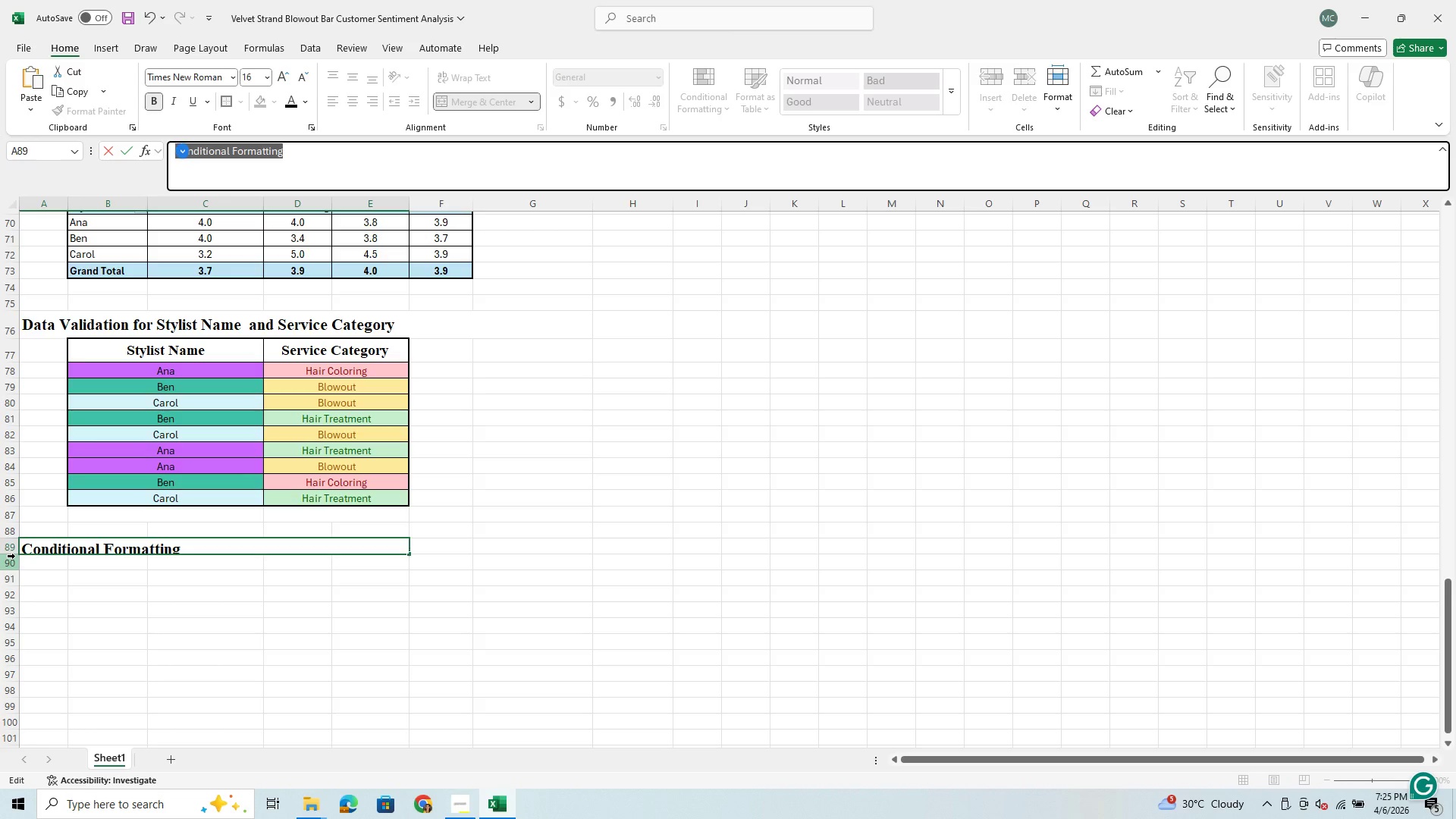 
left_click([18, 547])
 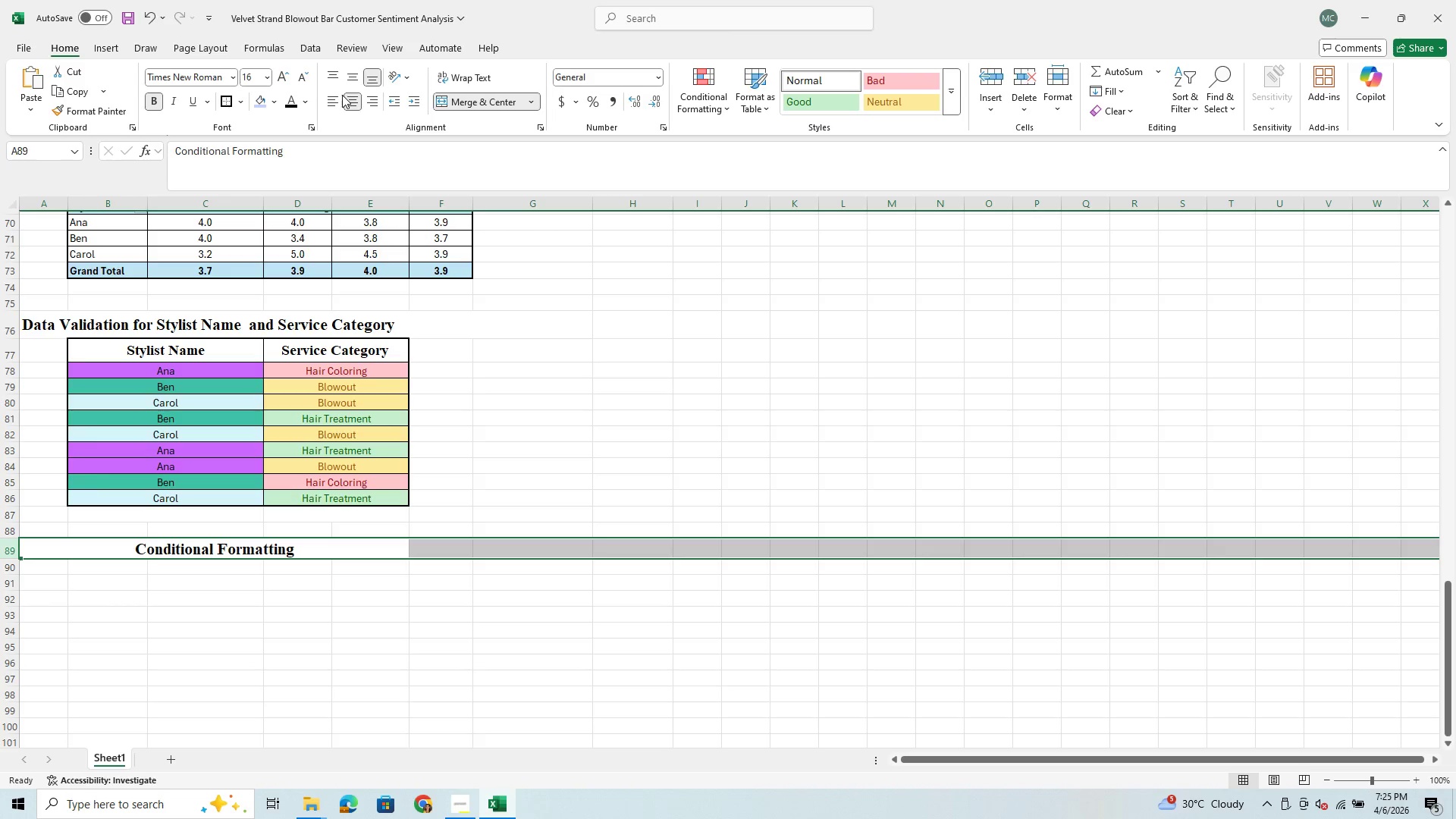 
left_click([331, 100])
 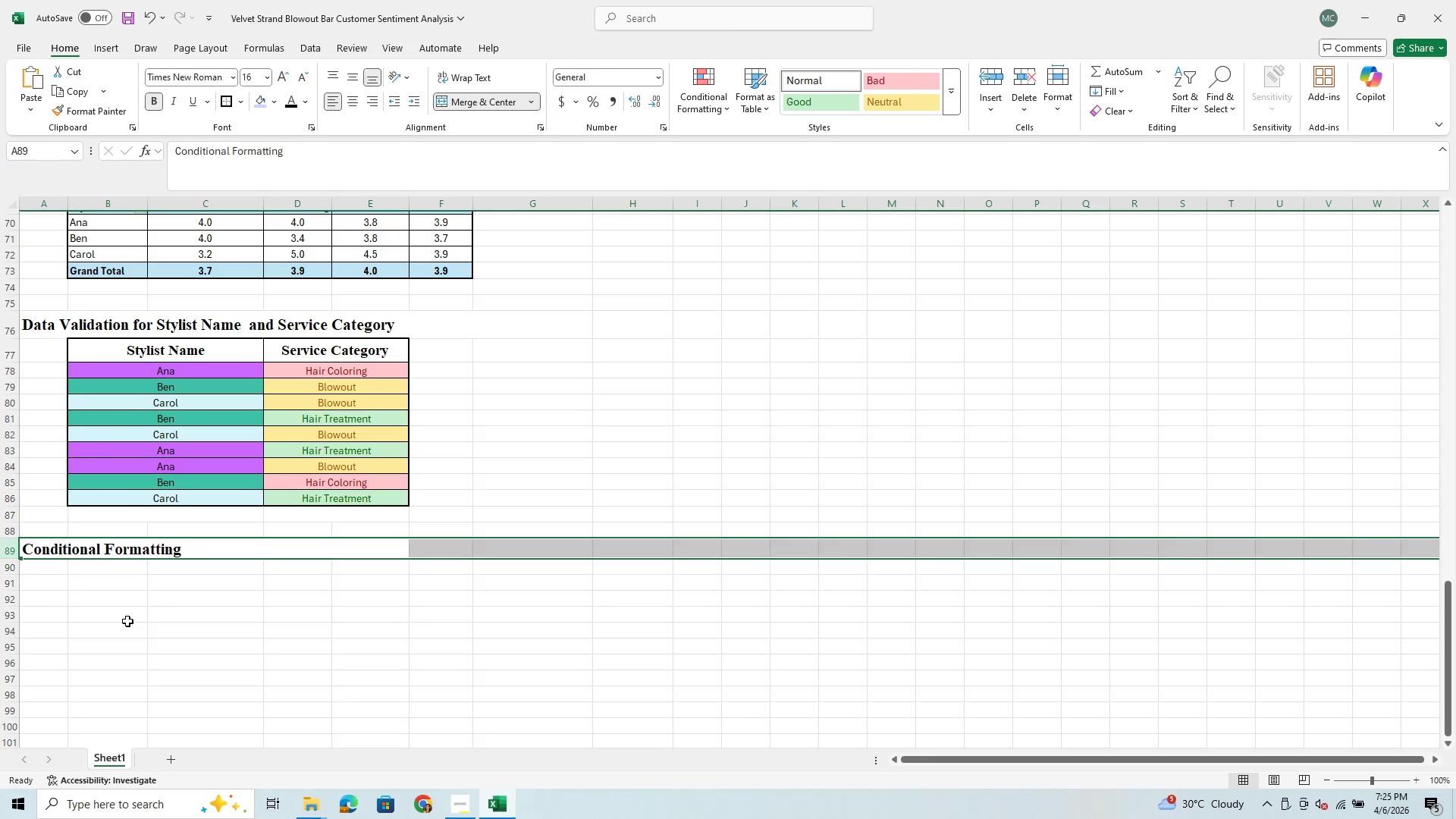 
scroll: coordinate [95, 620], scroll_direction: down, amount: 2.0
 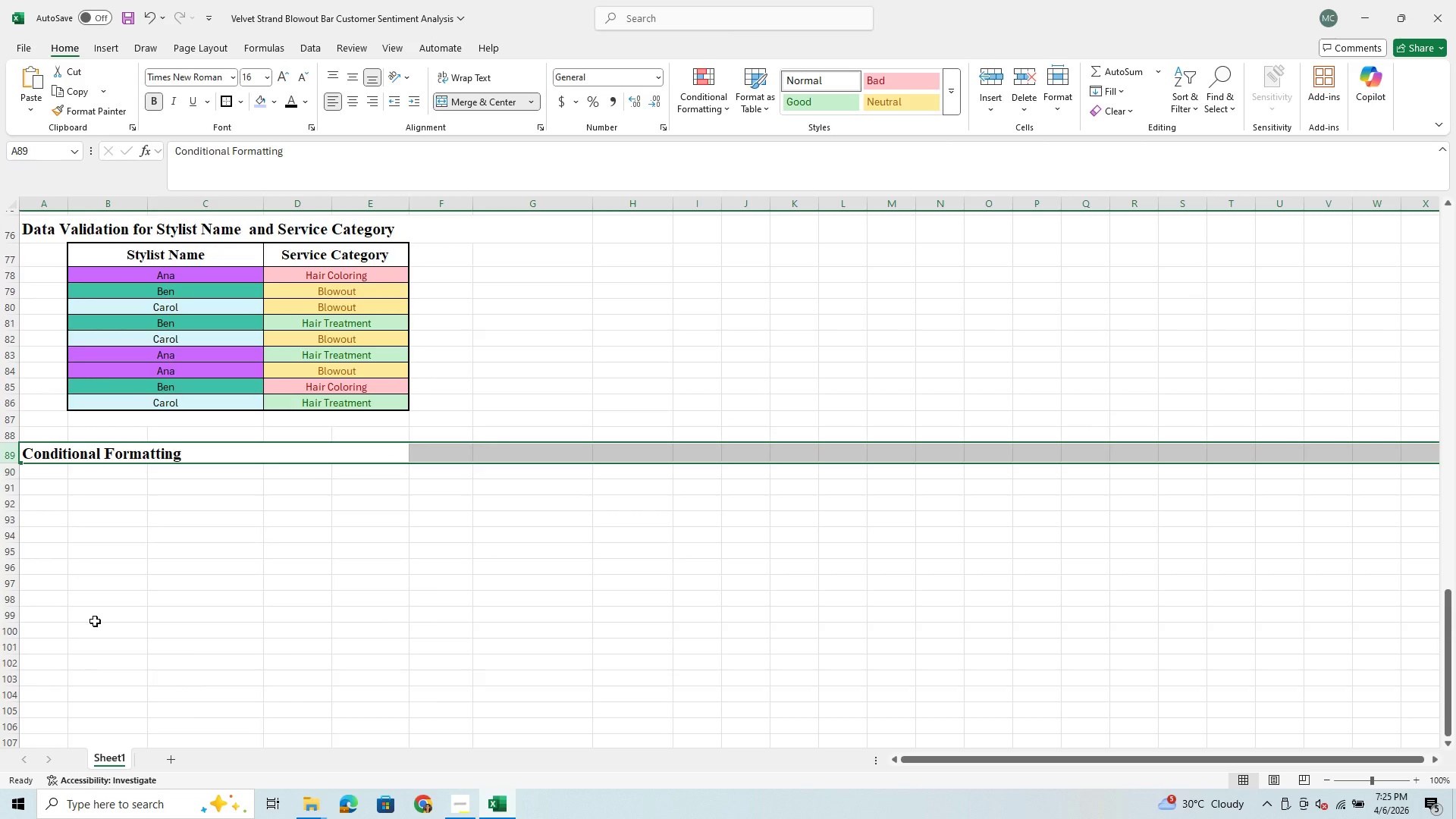 
scroll: coordinate [95, 621], scroll_direction: up, amount: 2.0
 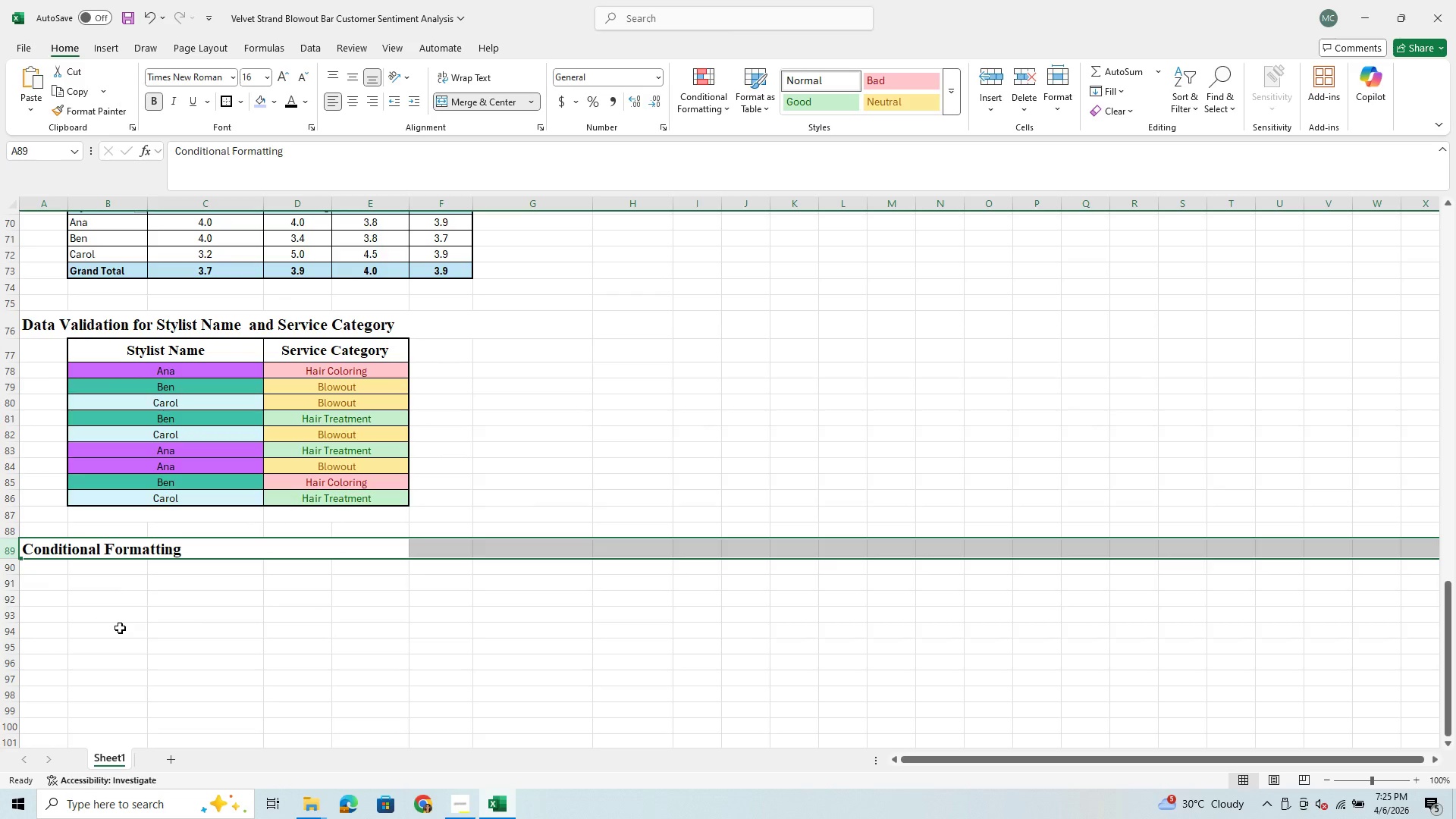 
wait(5.29)
 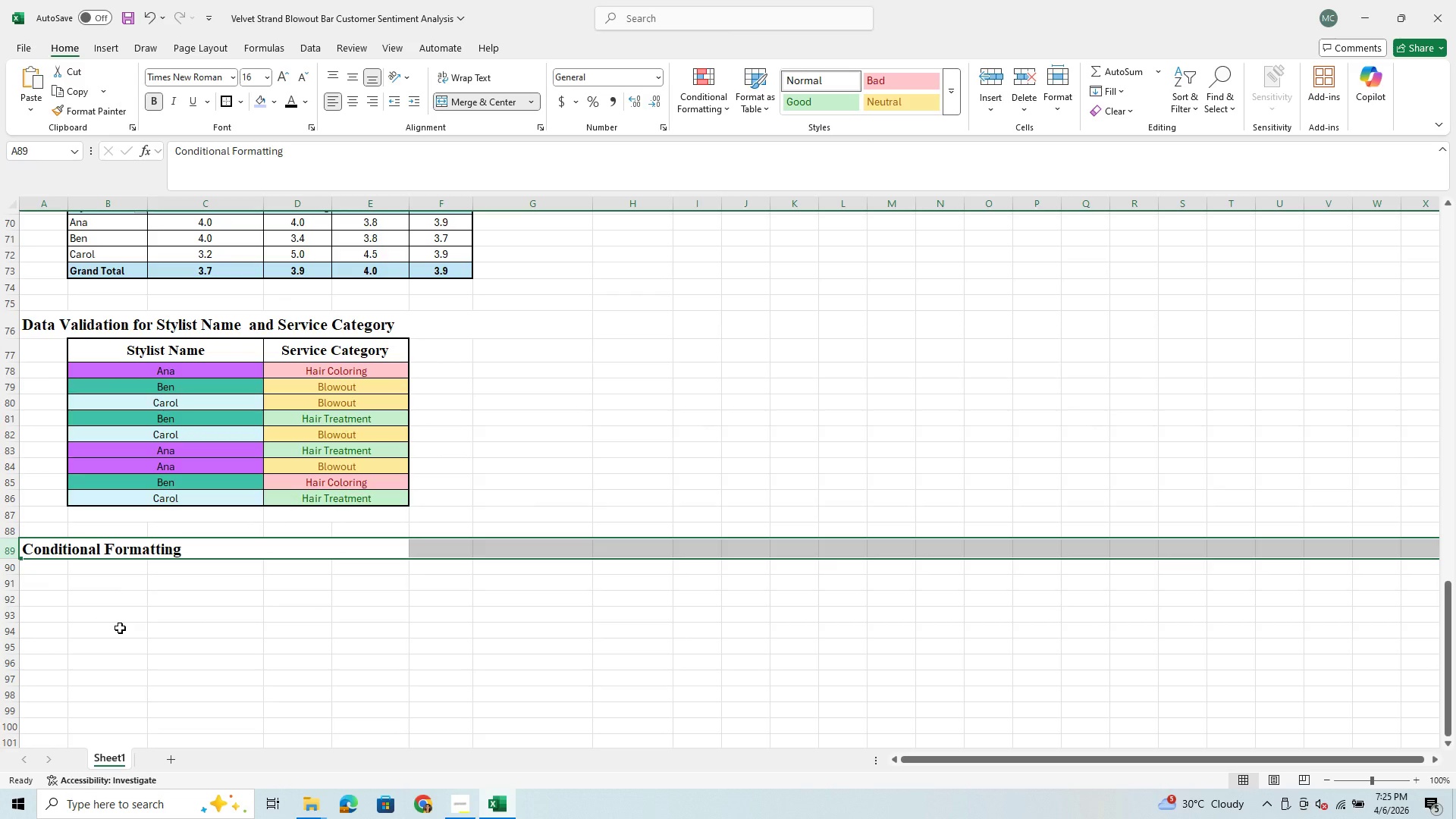 
scroll: coordinate [202, 618], scroll_direction: up, amount: 27.0
 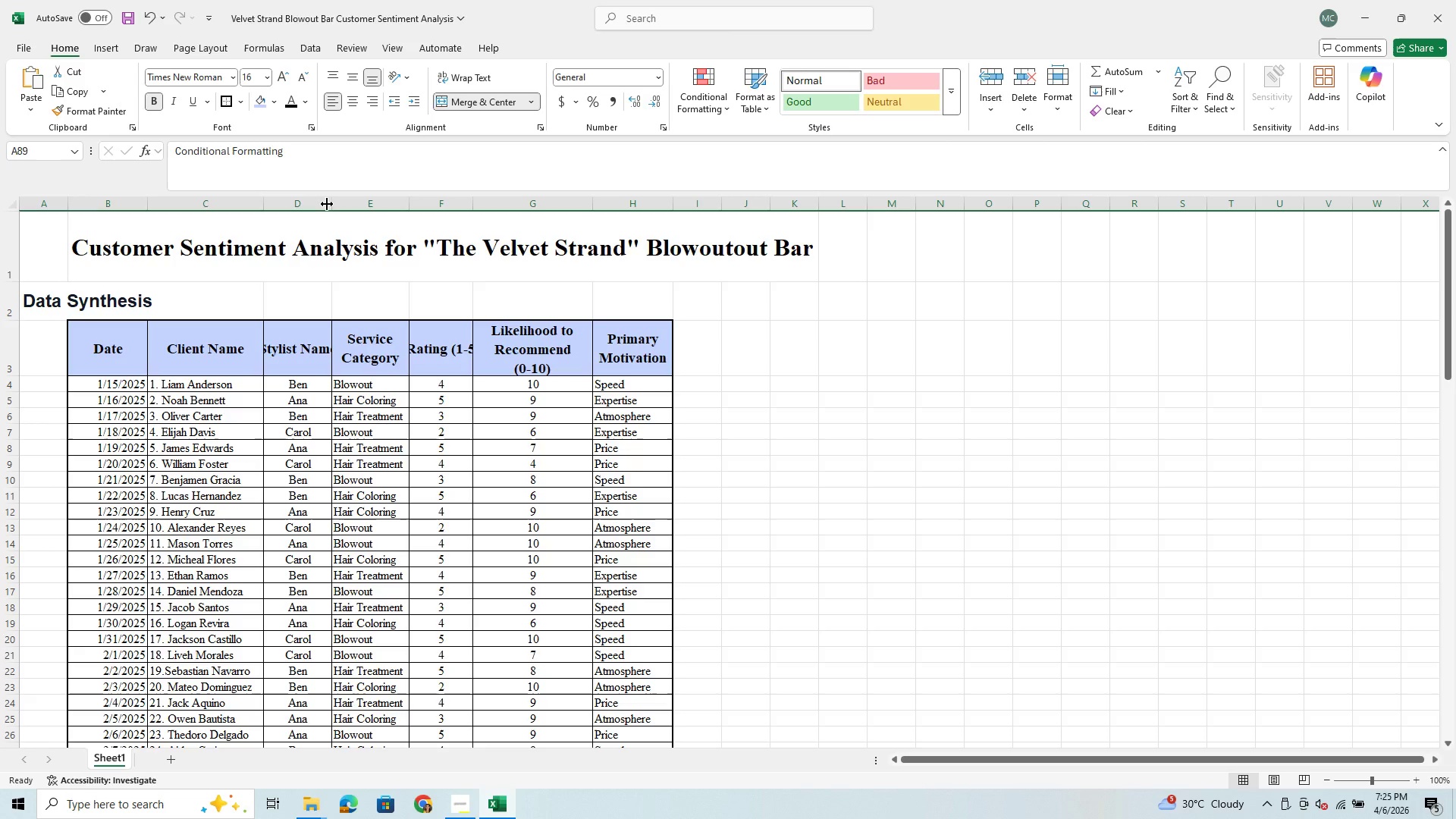 
left_click_drag(start_coordinate=[334, 206], to_coordinate=[352, 205])
 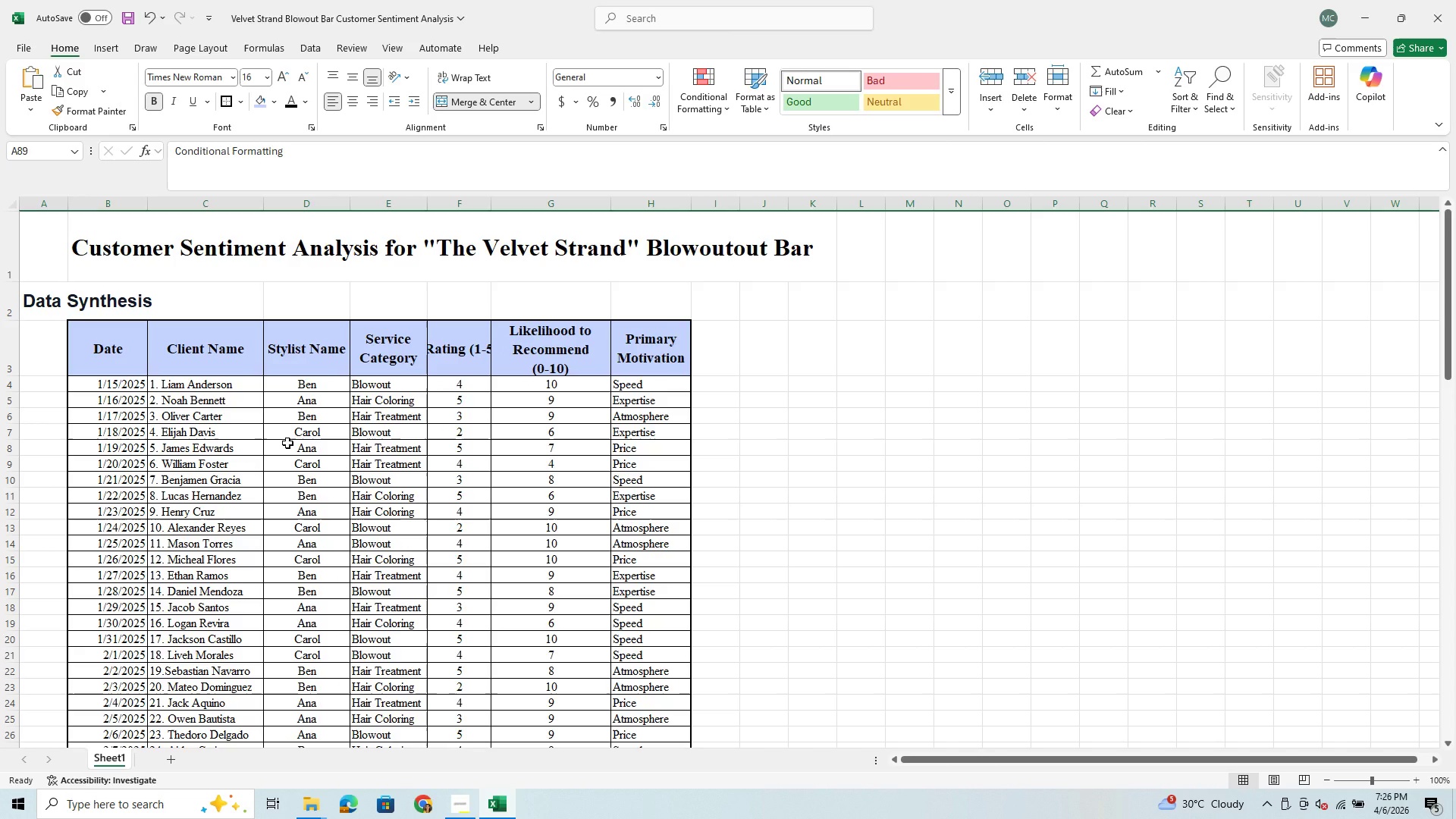 
scroll: coordinate [287, 443], scroll_direction: down, amount: 2.0
 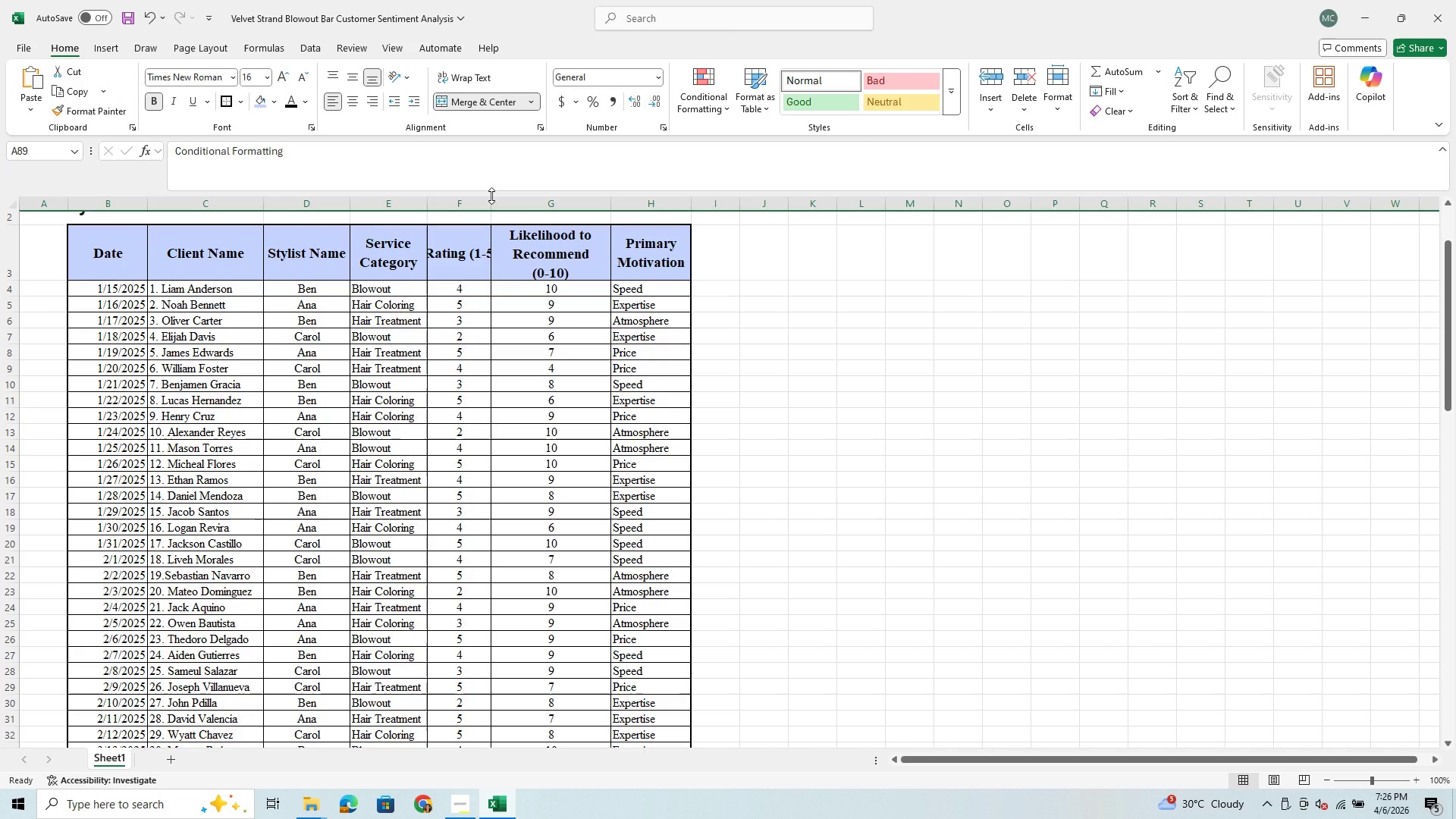 
left_click_drag(start_coordinate=[491, 202], to_coordinate=[506, 204])
 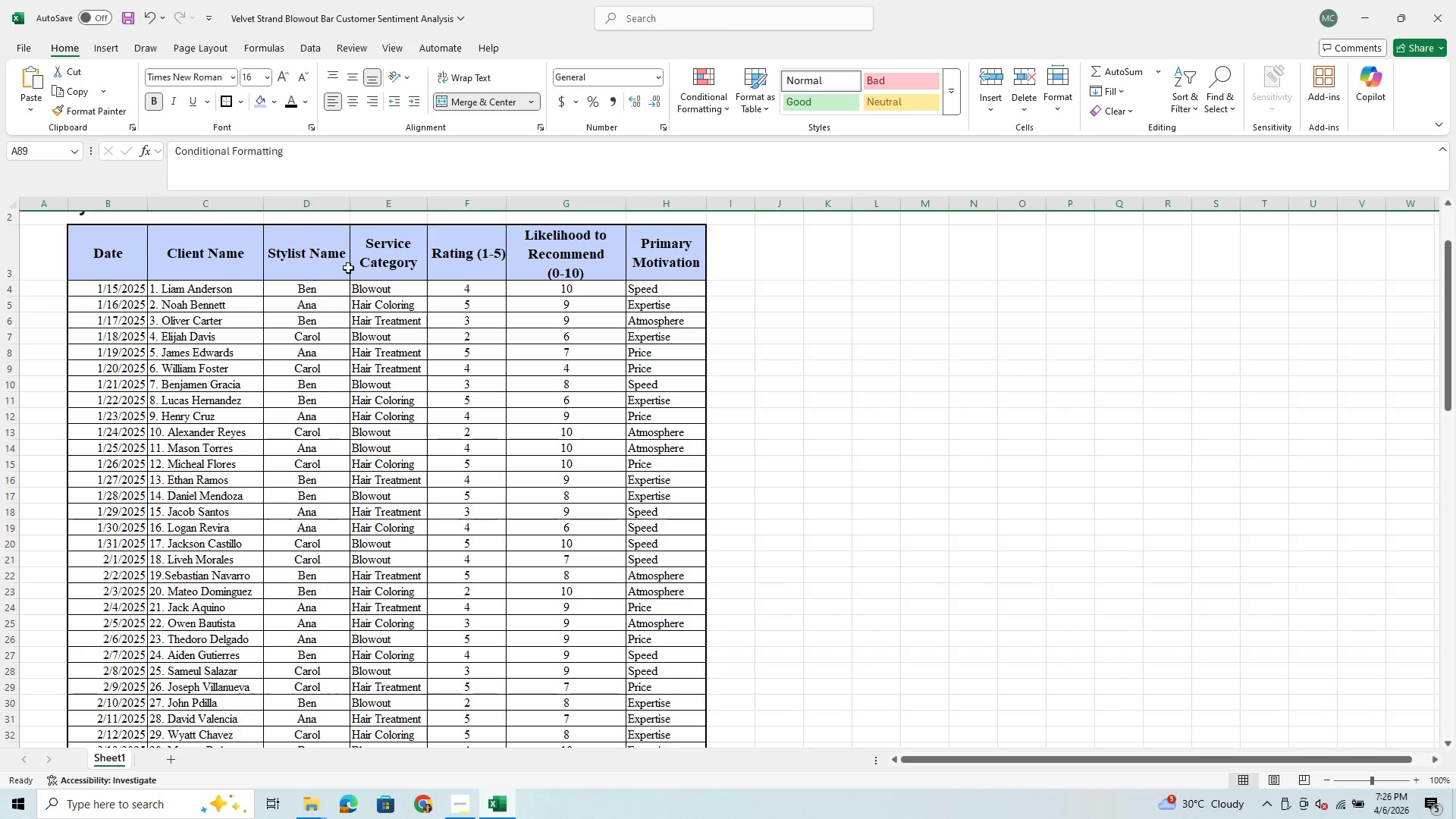 
left_click_drag(start_coordinate=[299, 243], to_coordinate=[485, 698])
 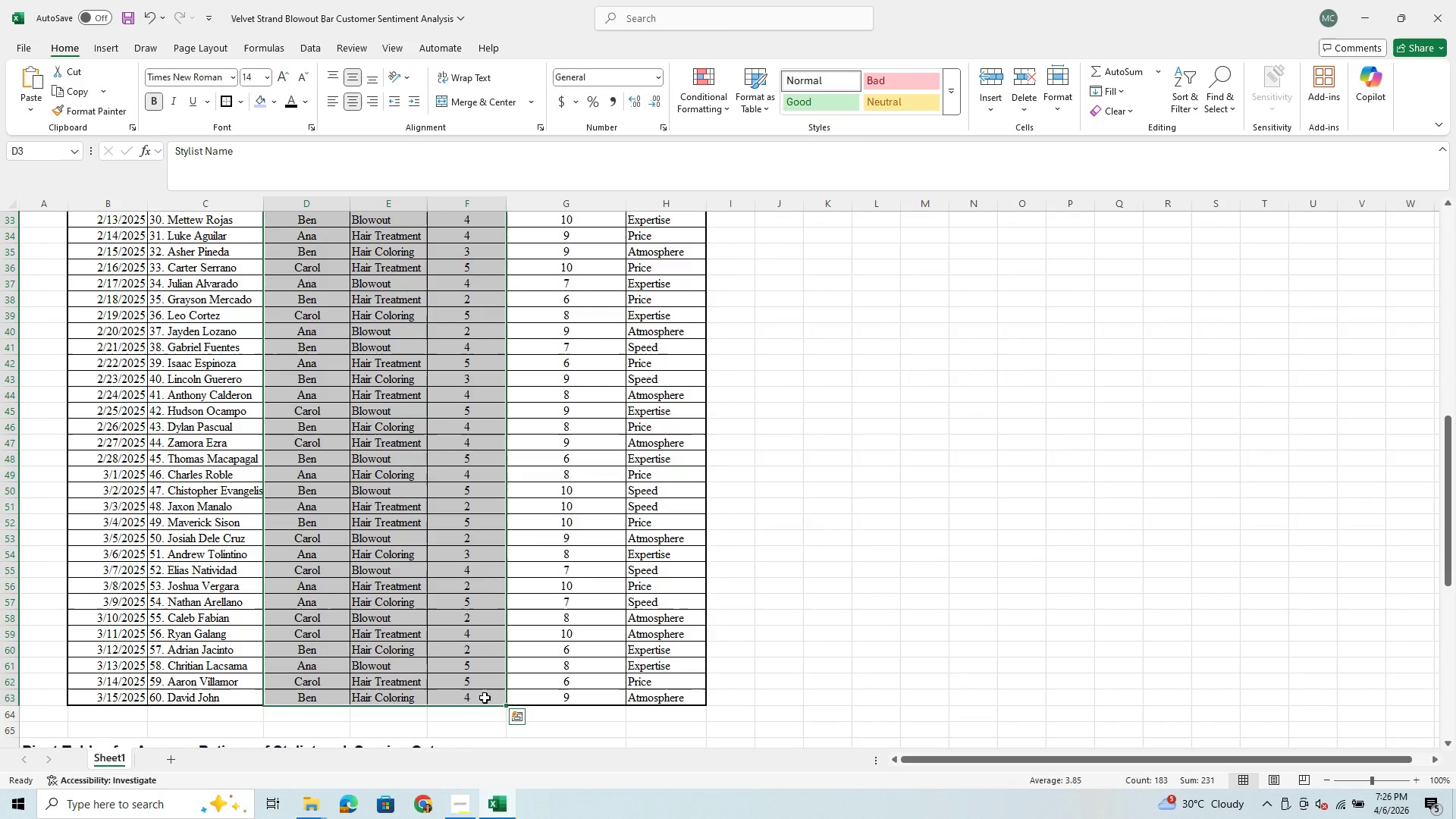 
key(Control+C)
 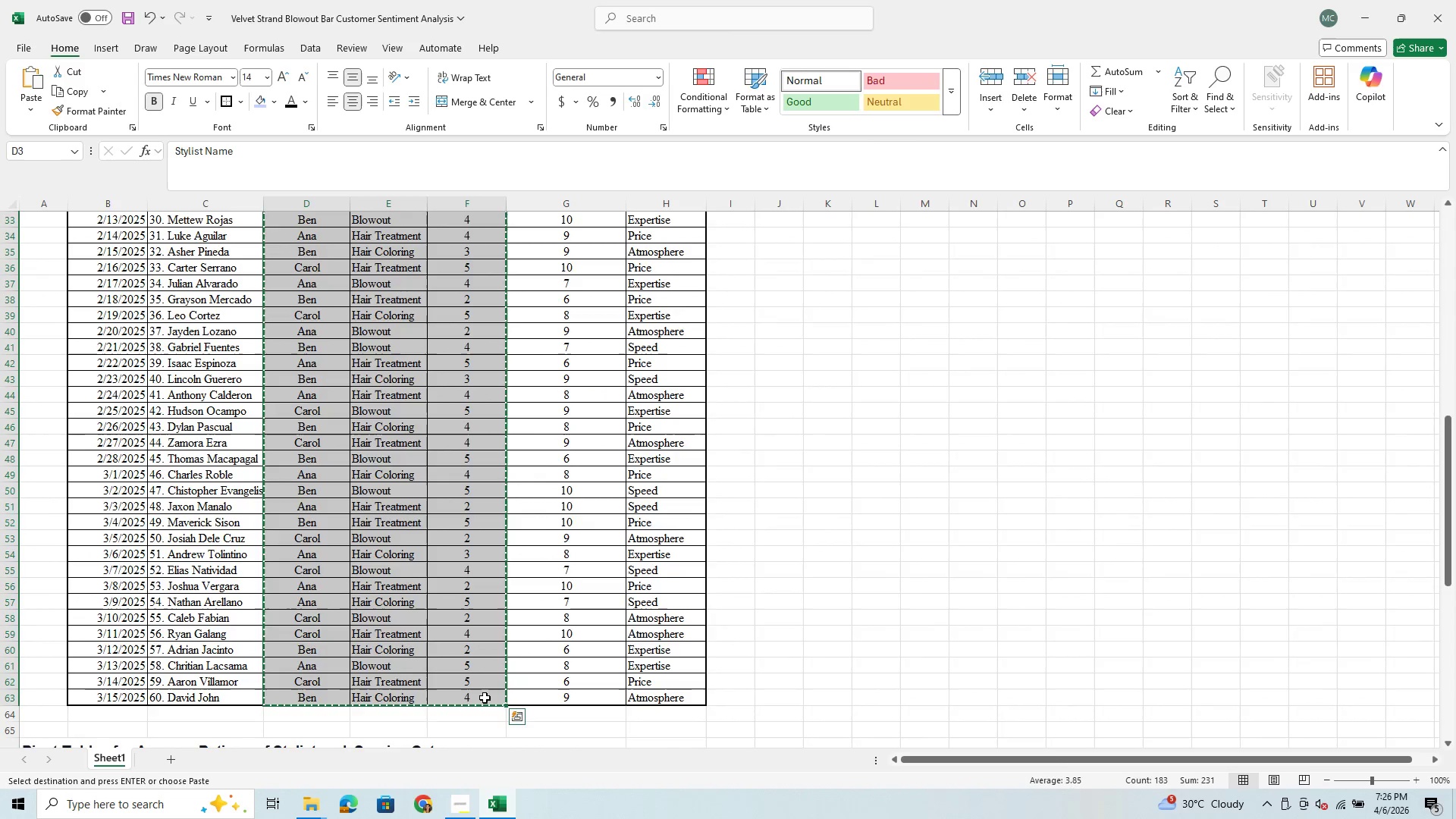 
scroll: coordinate [482, 697], scroll_direction: down, amount: 14.0
 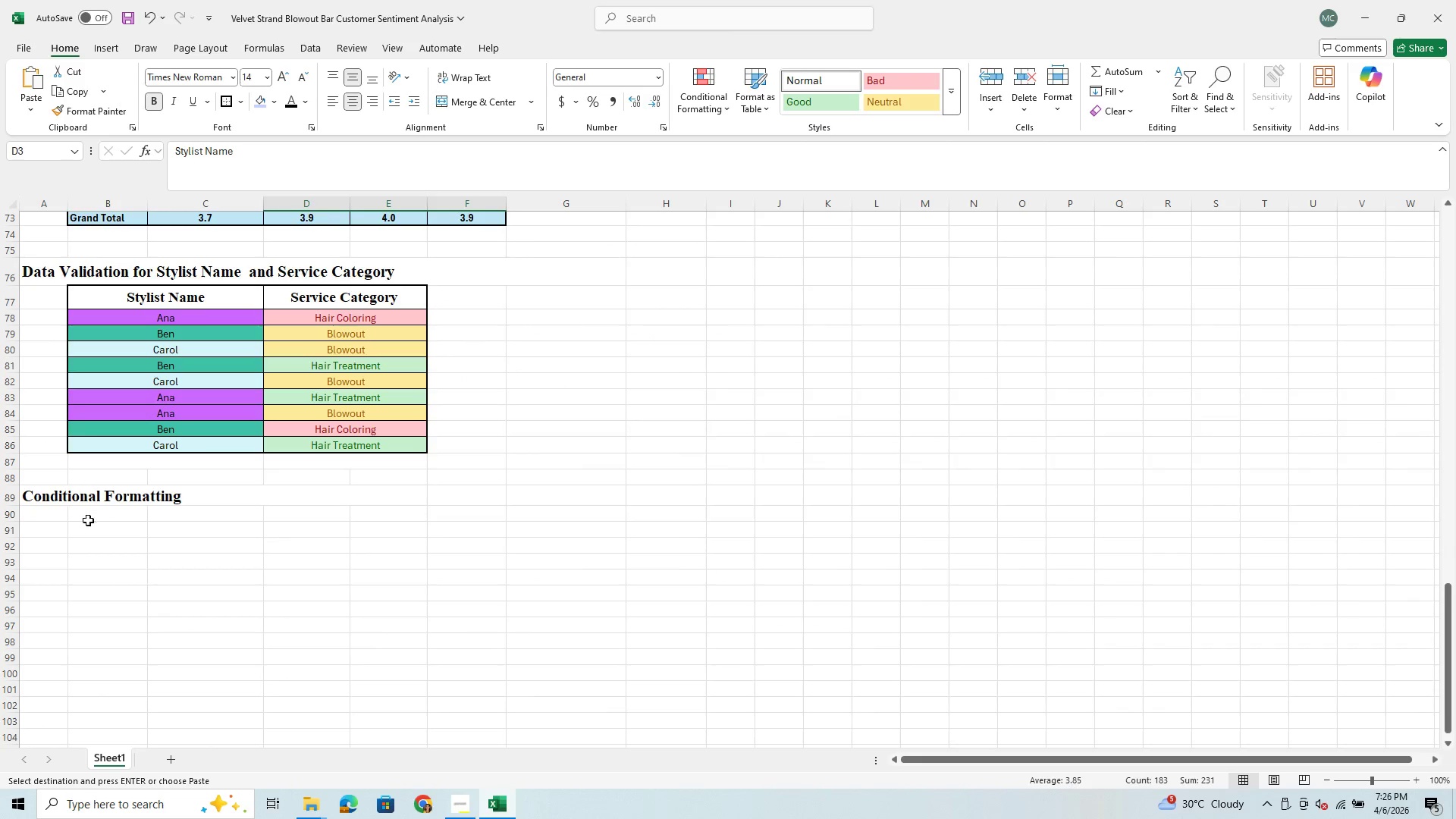 
left_click([86, 525])
 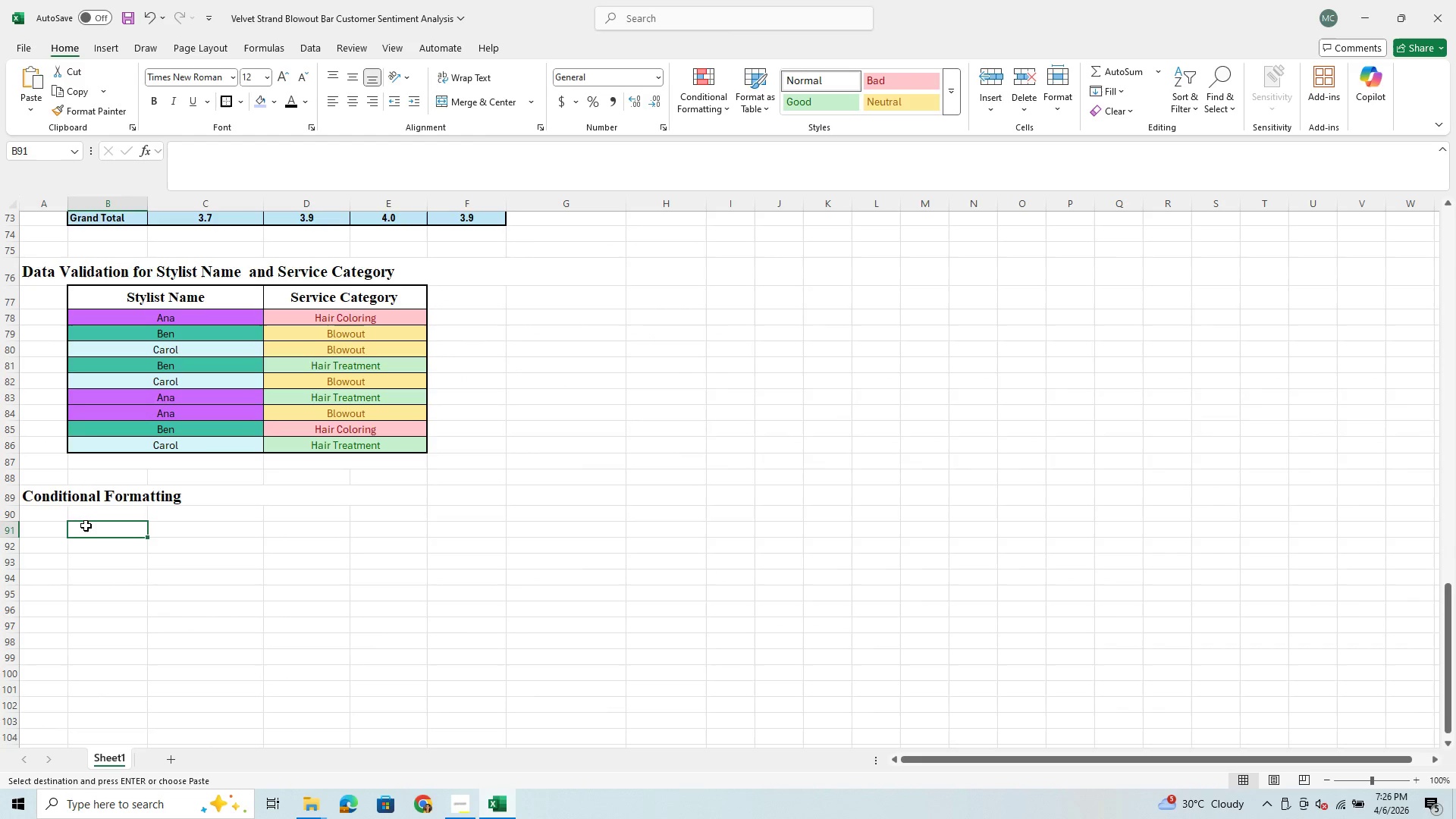 
left_click_drag(start_coordinate=[86, 526], to_coordinate=[290, 532])
 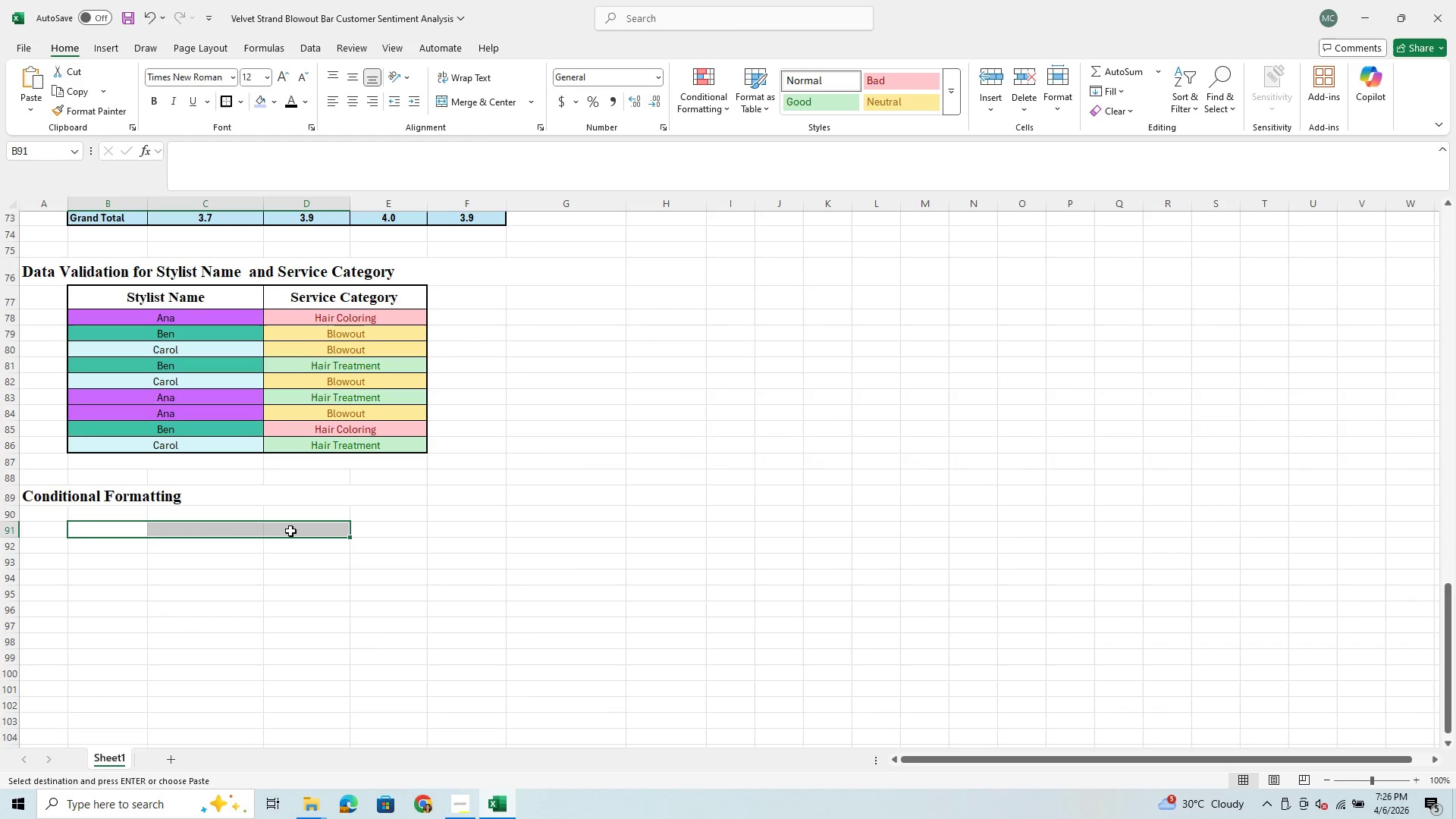 
key(Control+V)
 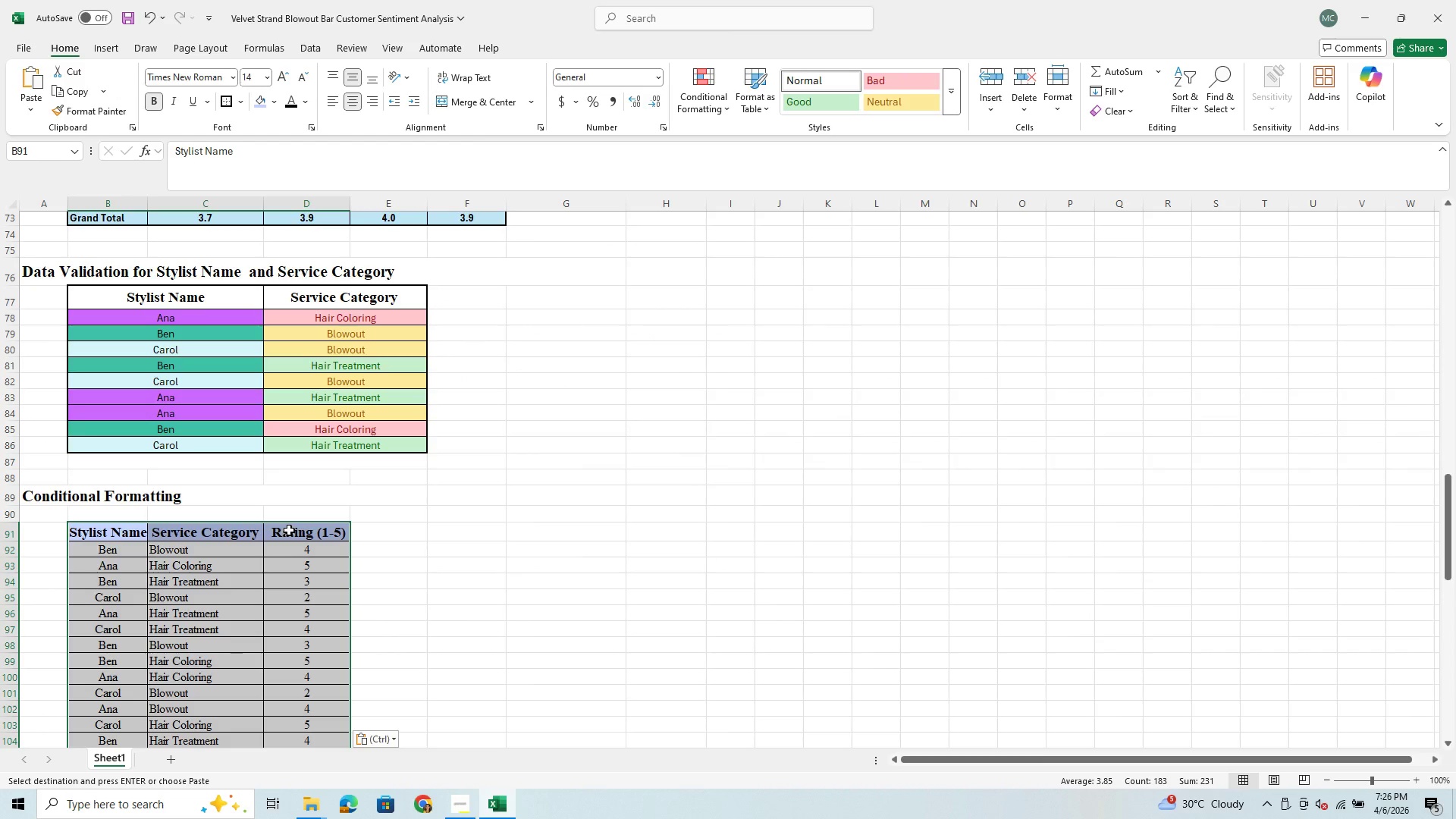 
scroll: coordinate [290, 616], scroll_direction: down, amount: 5.0
 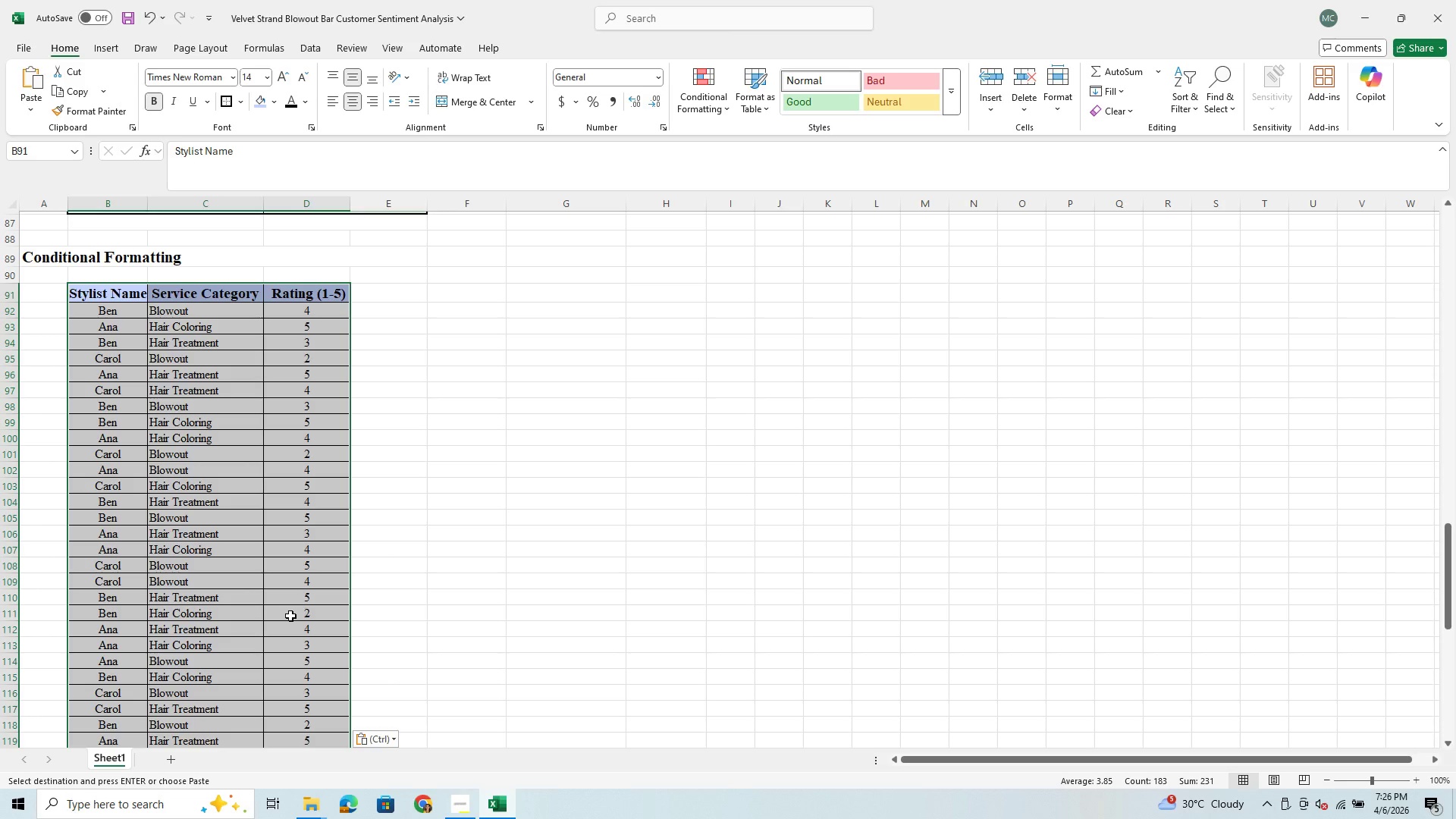 
scroll: coordinate [290, 616], scroll_direction: up, amount: 1.0
 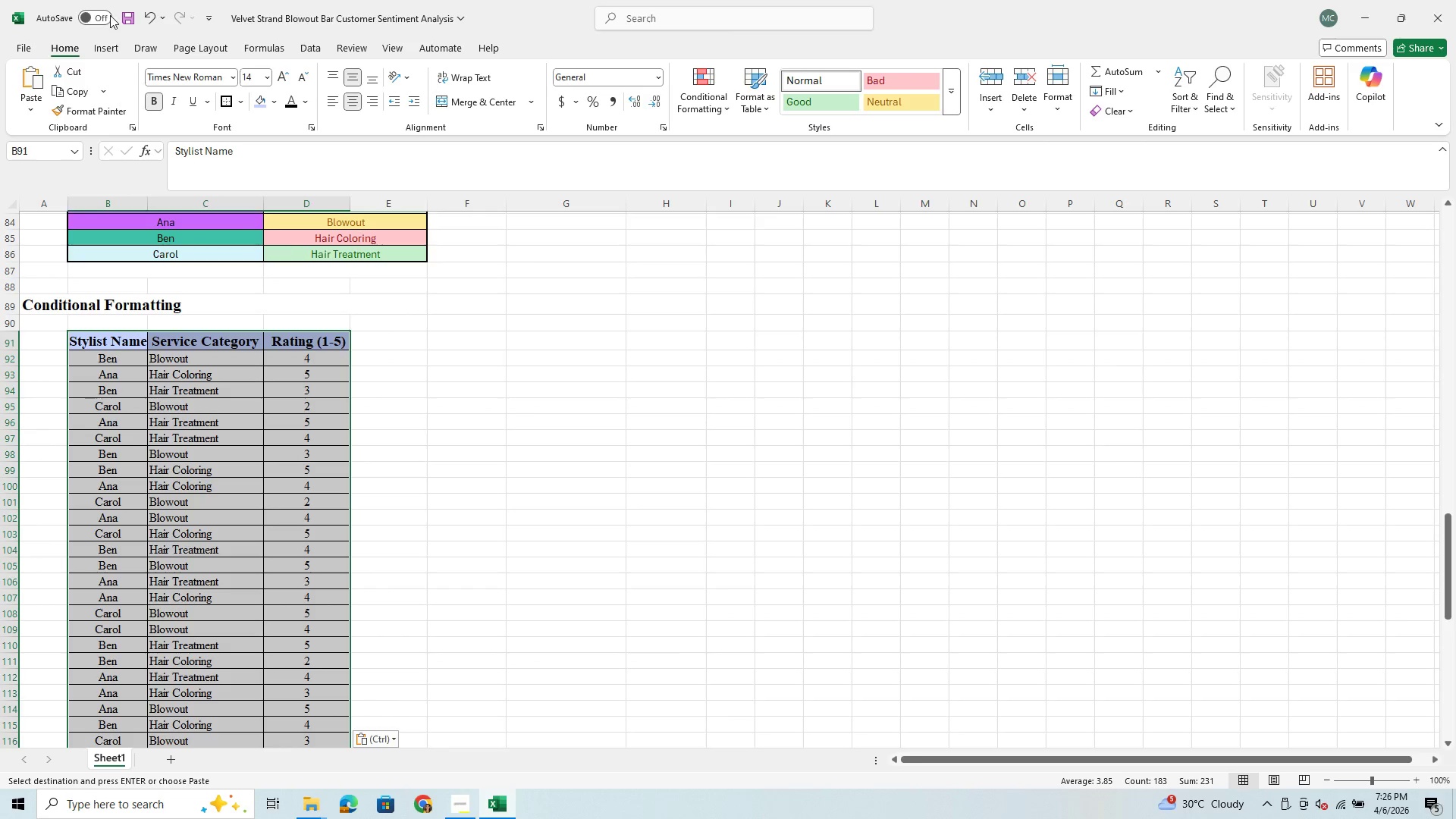 
left_click([151, 11])
 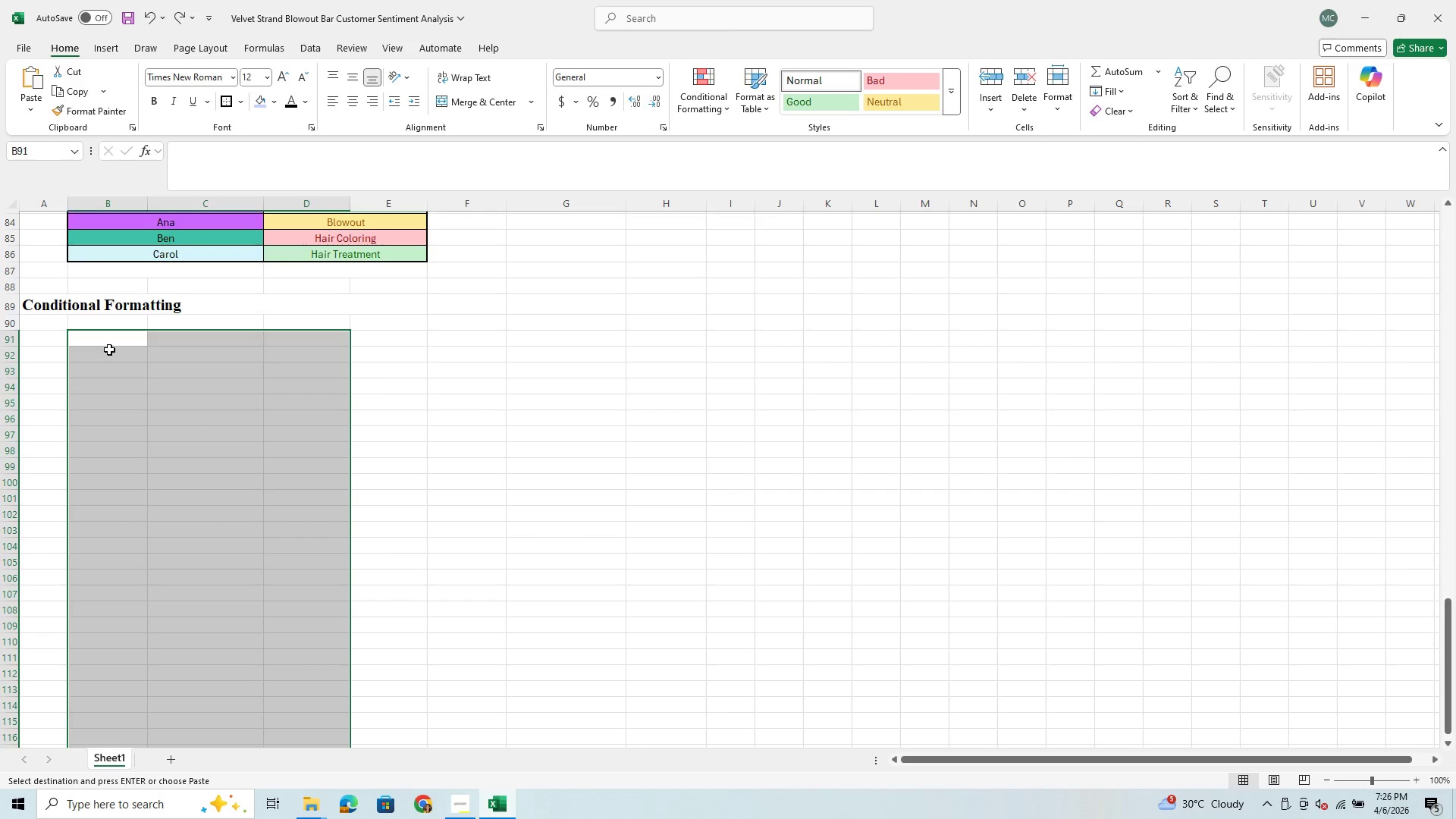 
left_click([117, 335])
 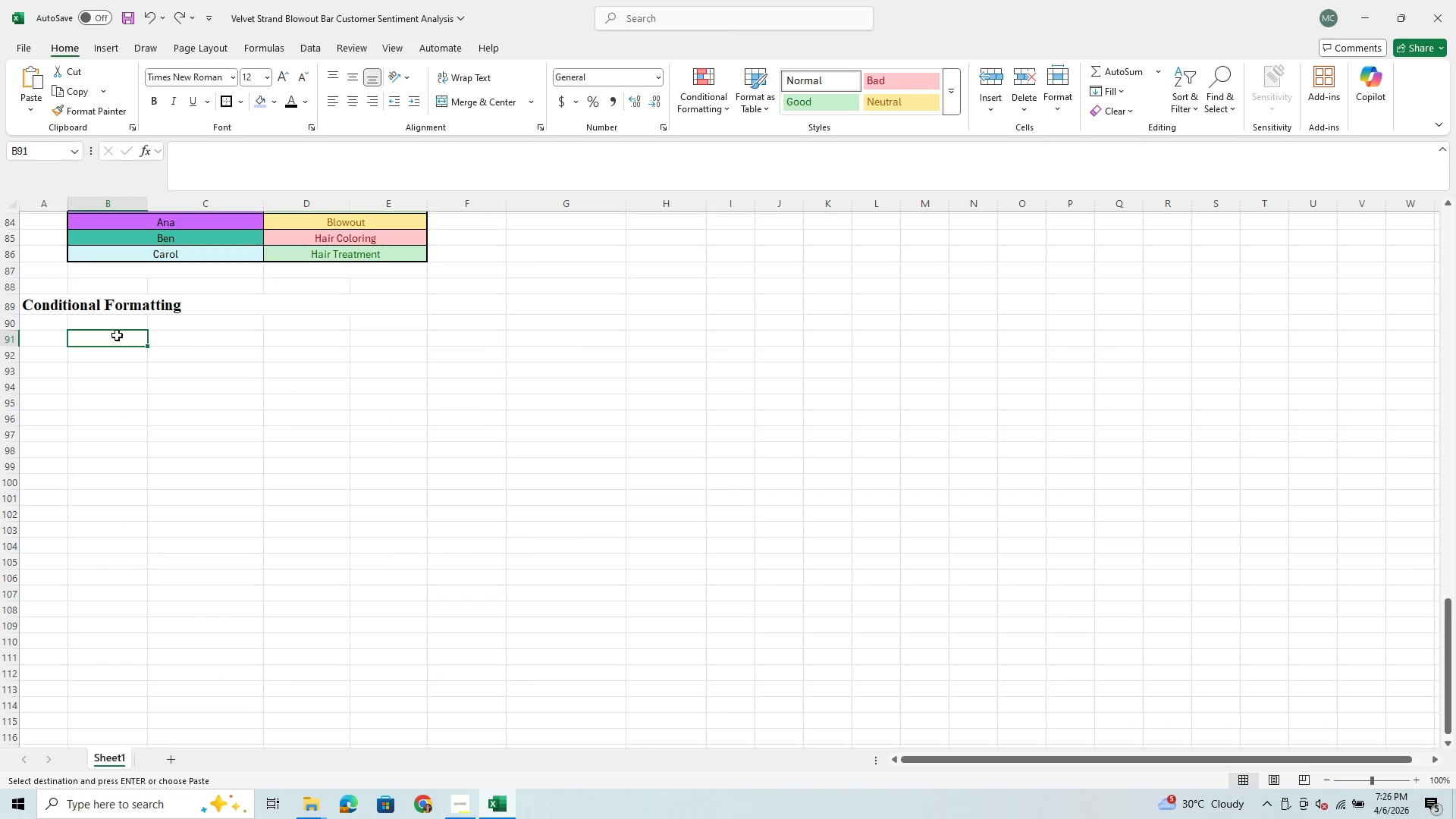 
left_click_drag(start_coordinate=[117, 335], to_coordinate=[368, 333])
 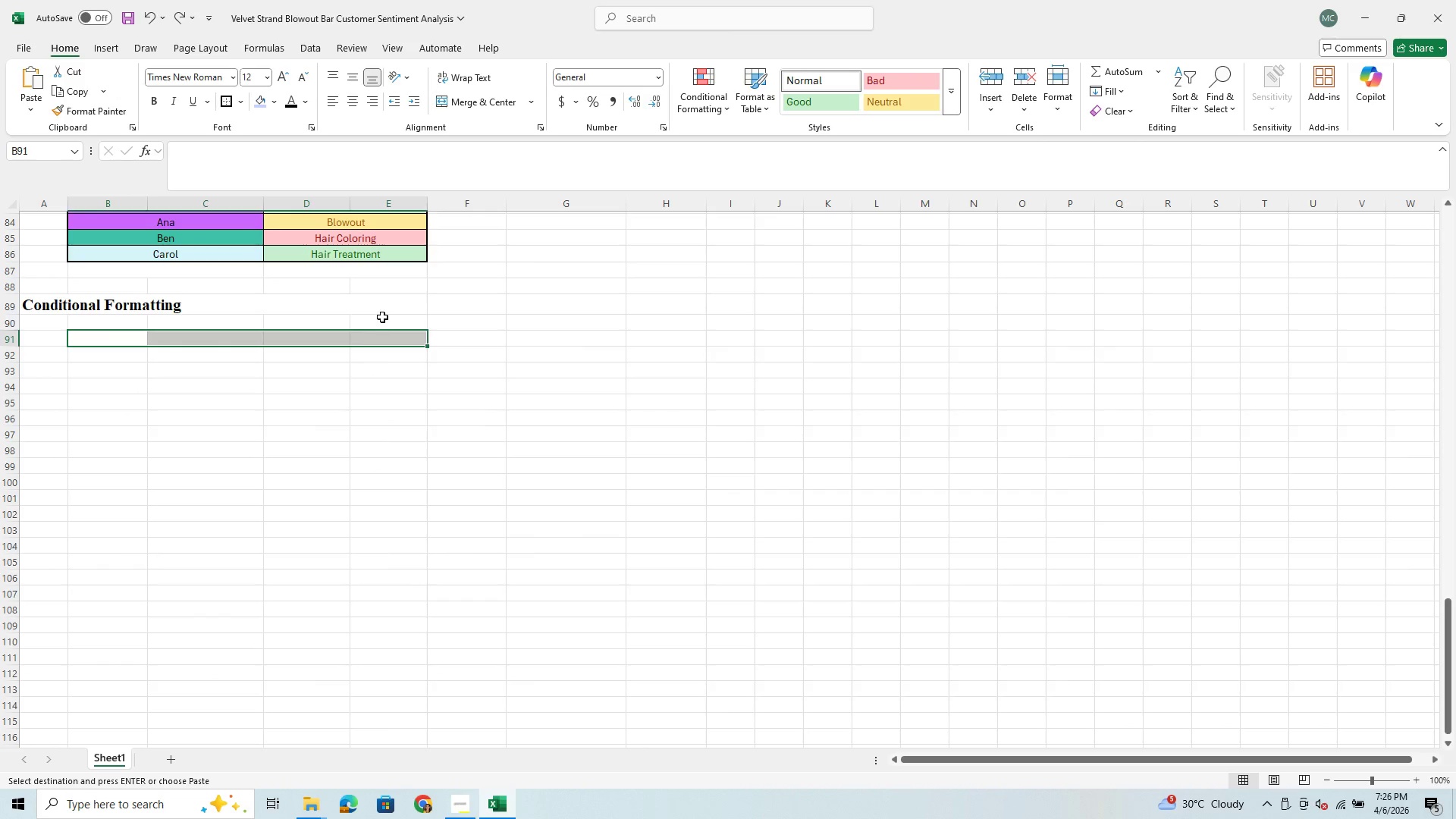 
key(Control+V)
 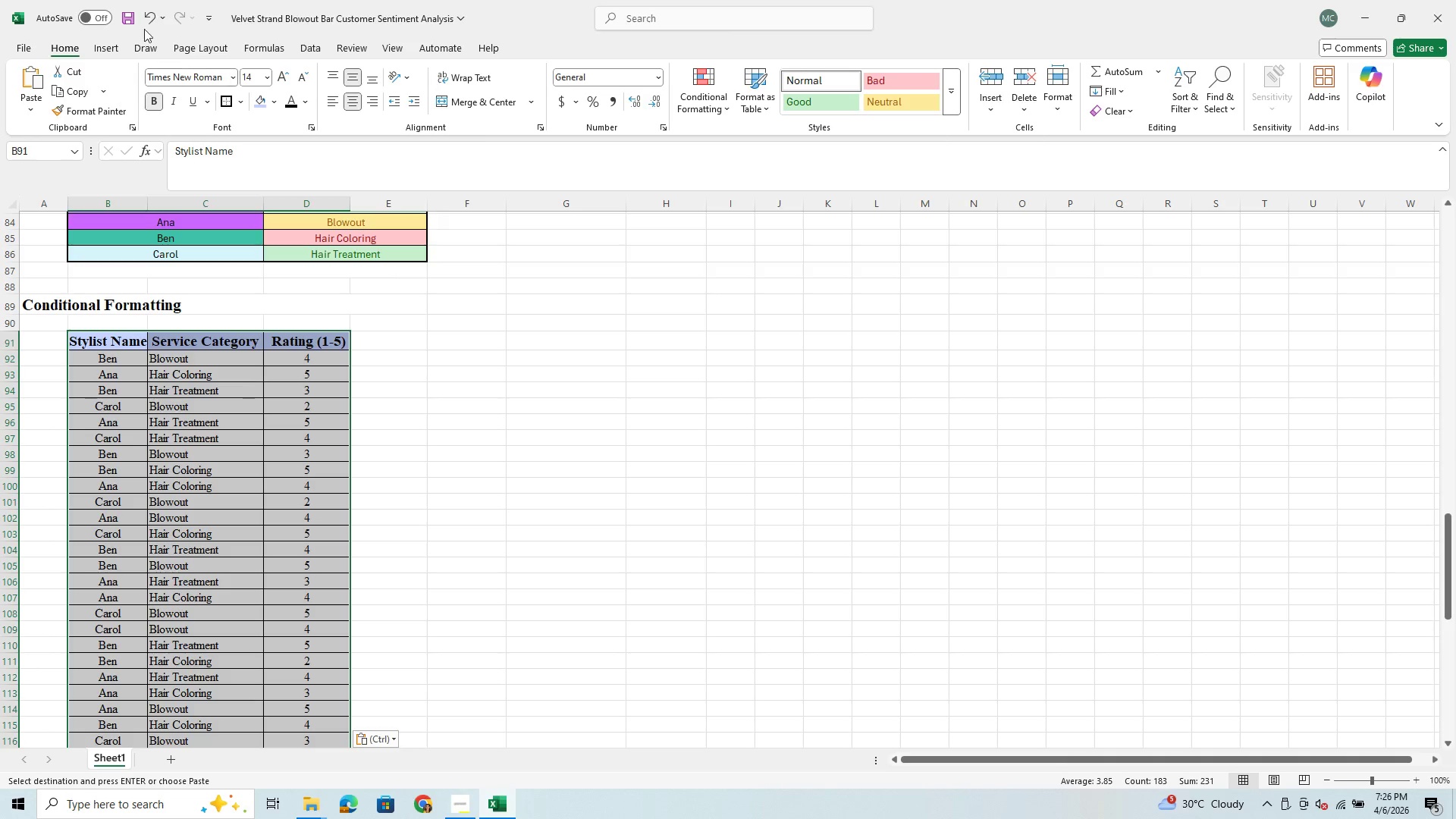 
left_click([148, 13])
 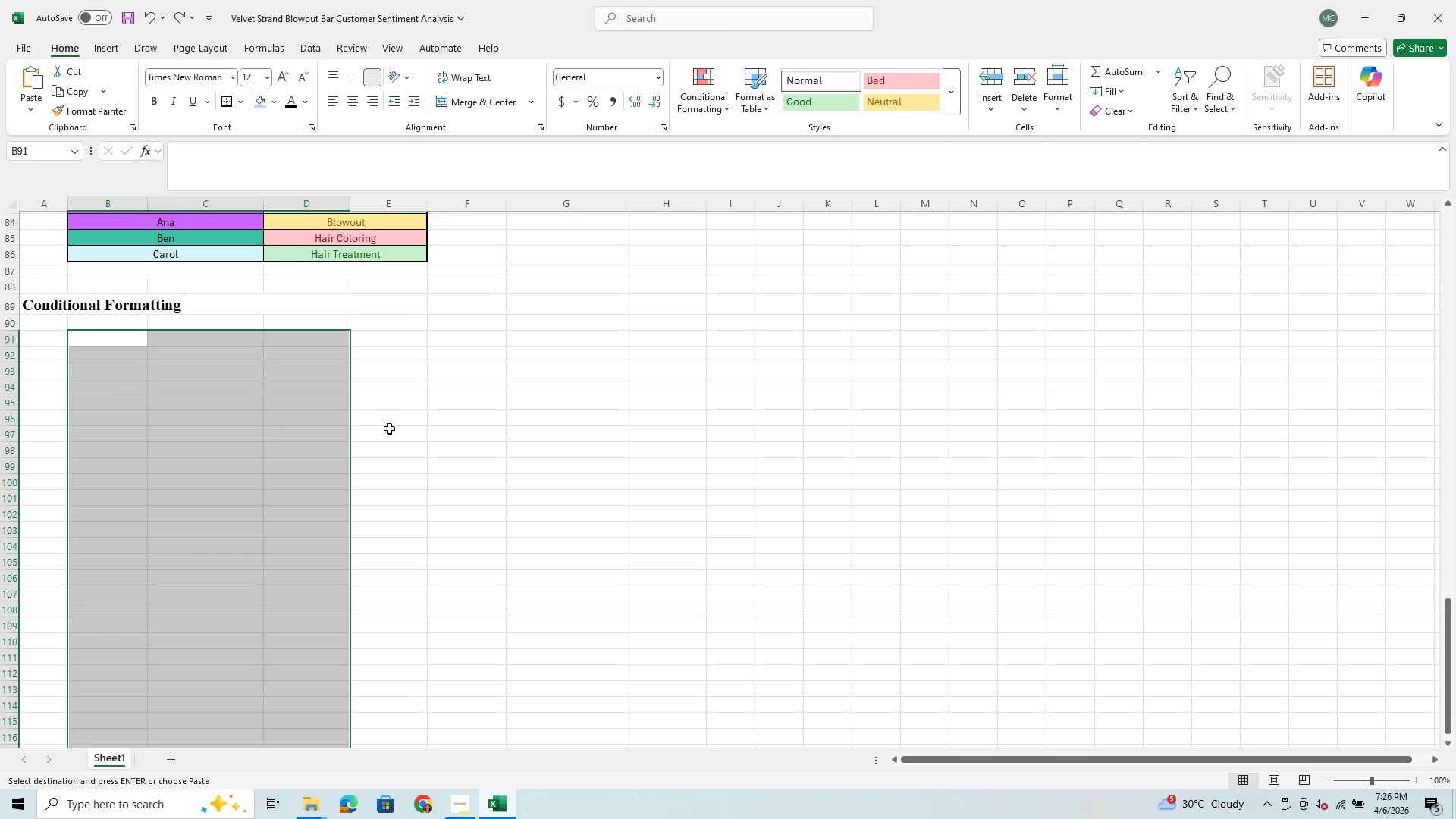 
scroll: coordinate [389, 428], scroll_direction: up, amount: 3.0
 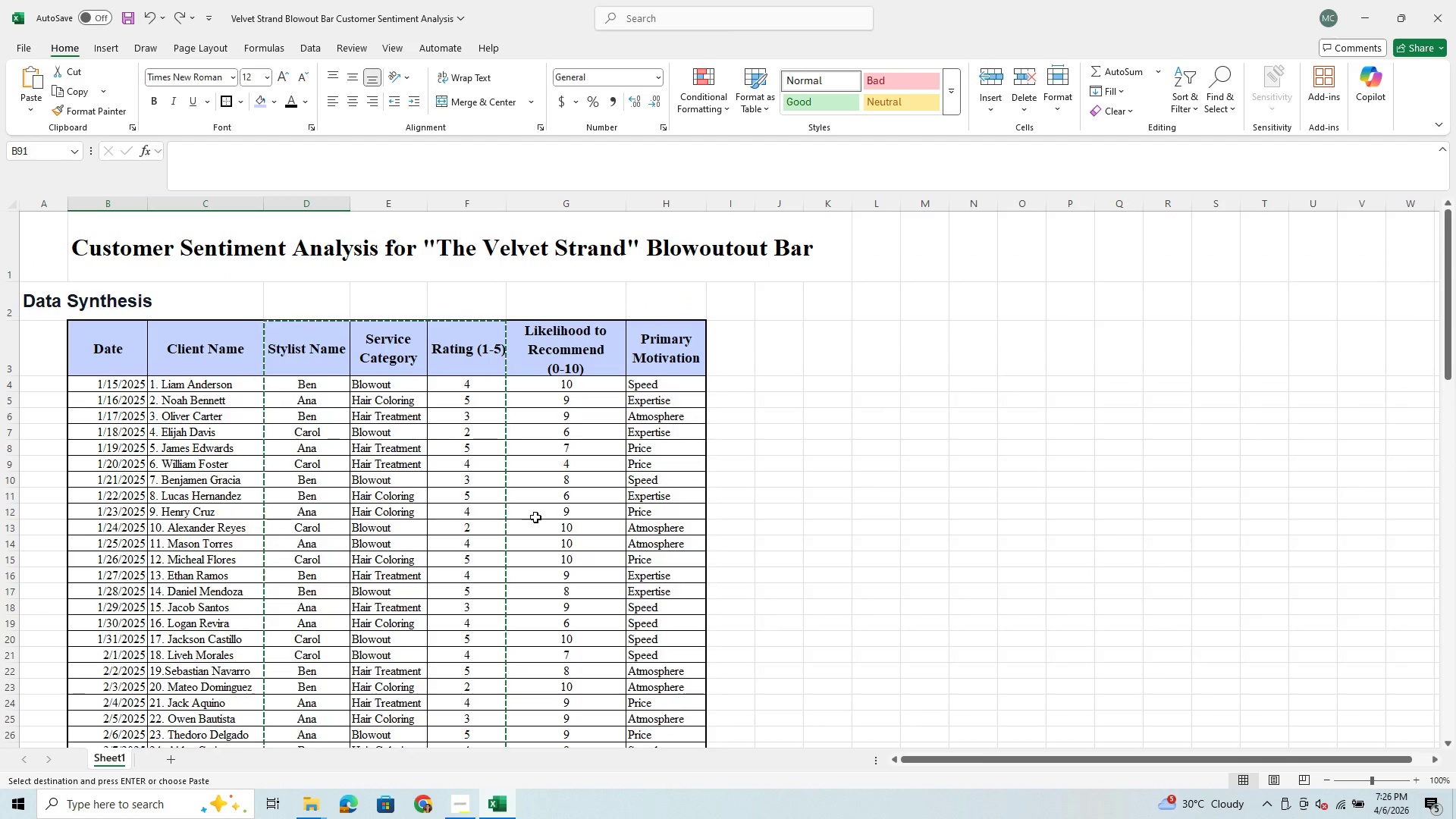 
left_click([281, 168])
 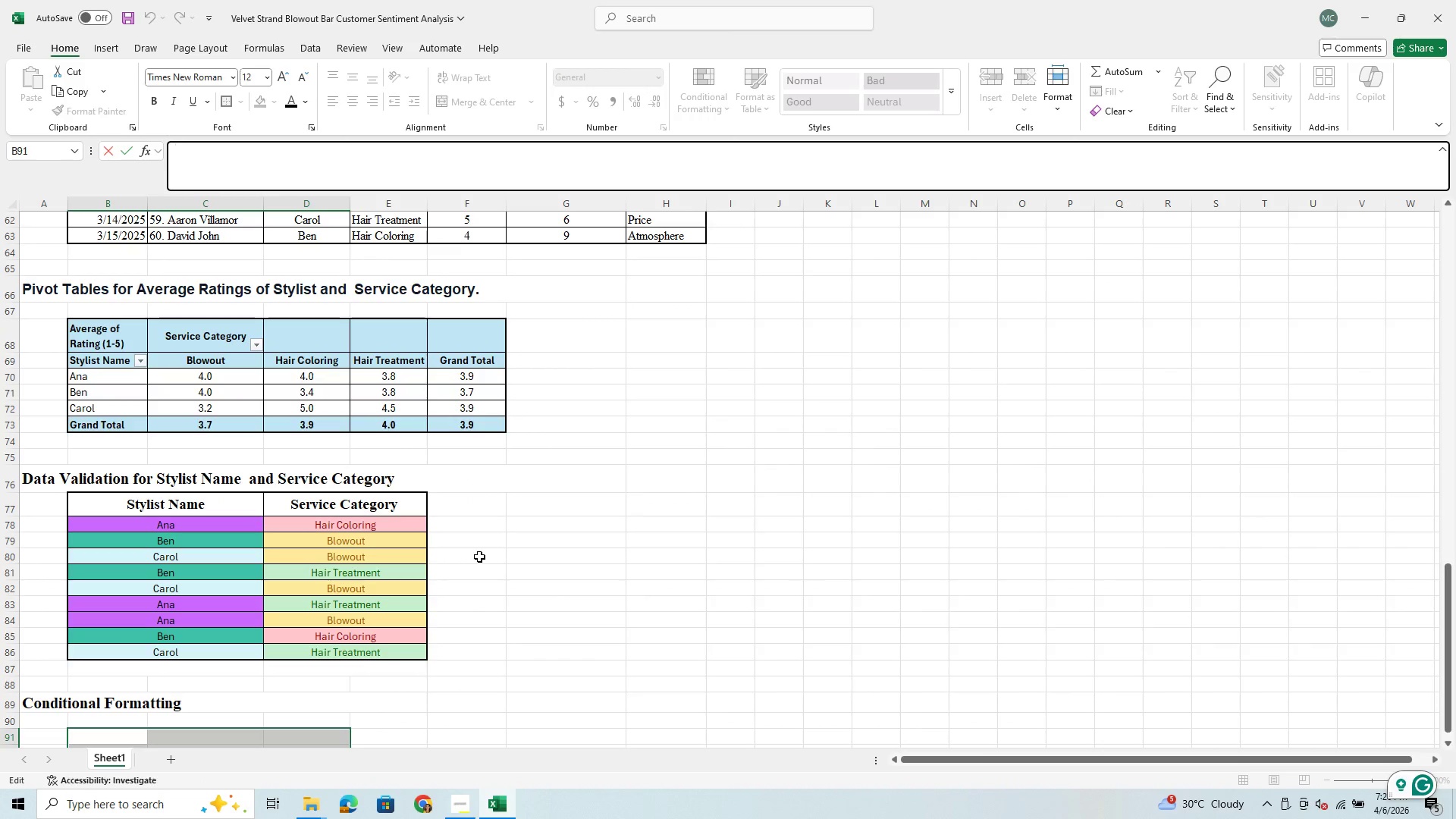 
scroll: coordinate [373, 696], scroll_direction: down, amount: 2.0
 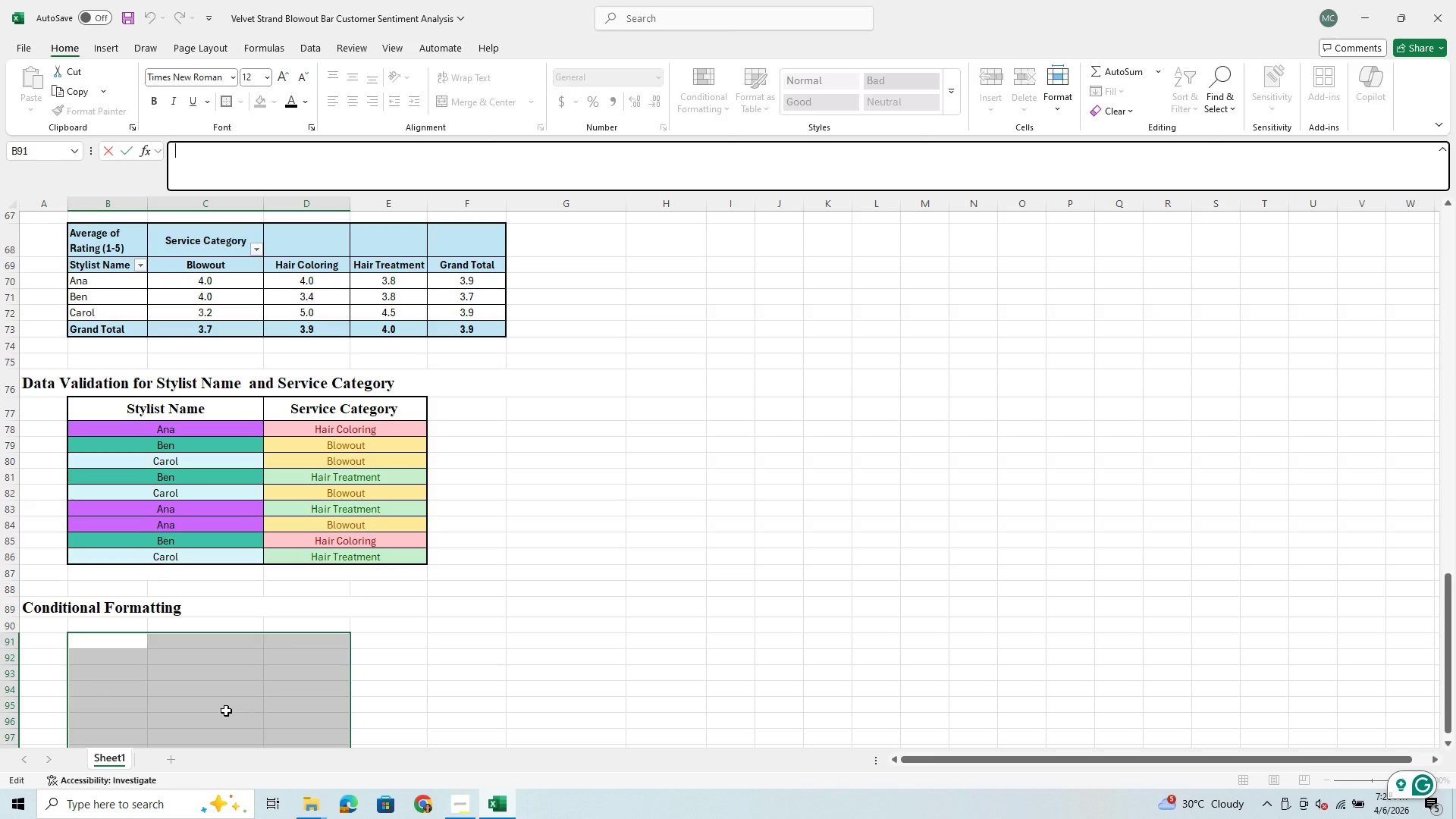 
left_click([554, 593])
 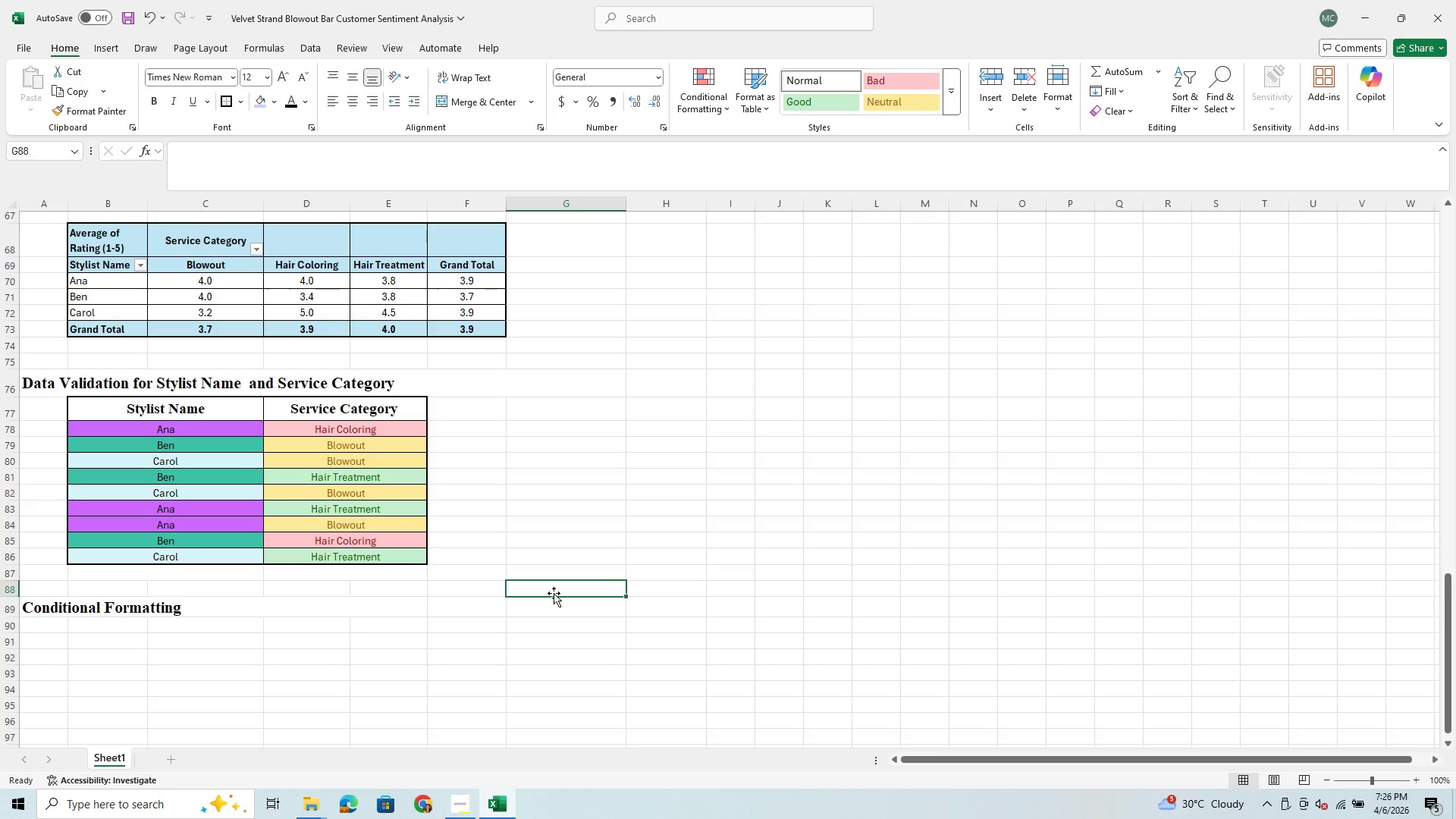 
scroll: coordinate [554, 593], scroll_direction: up, amount: 26.0
 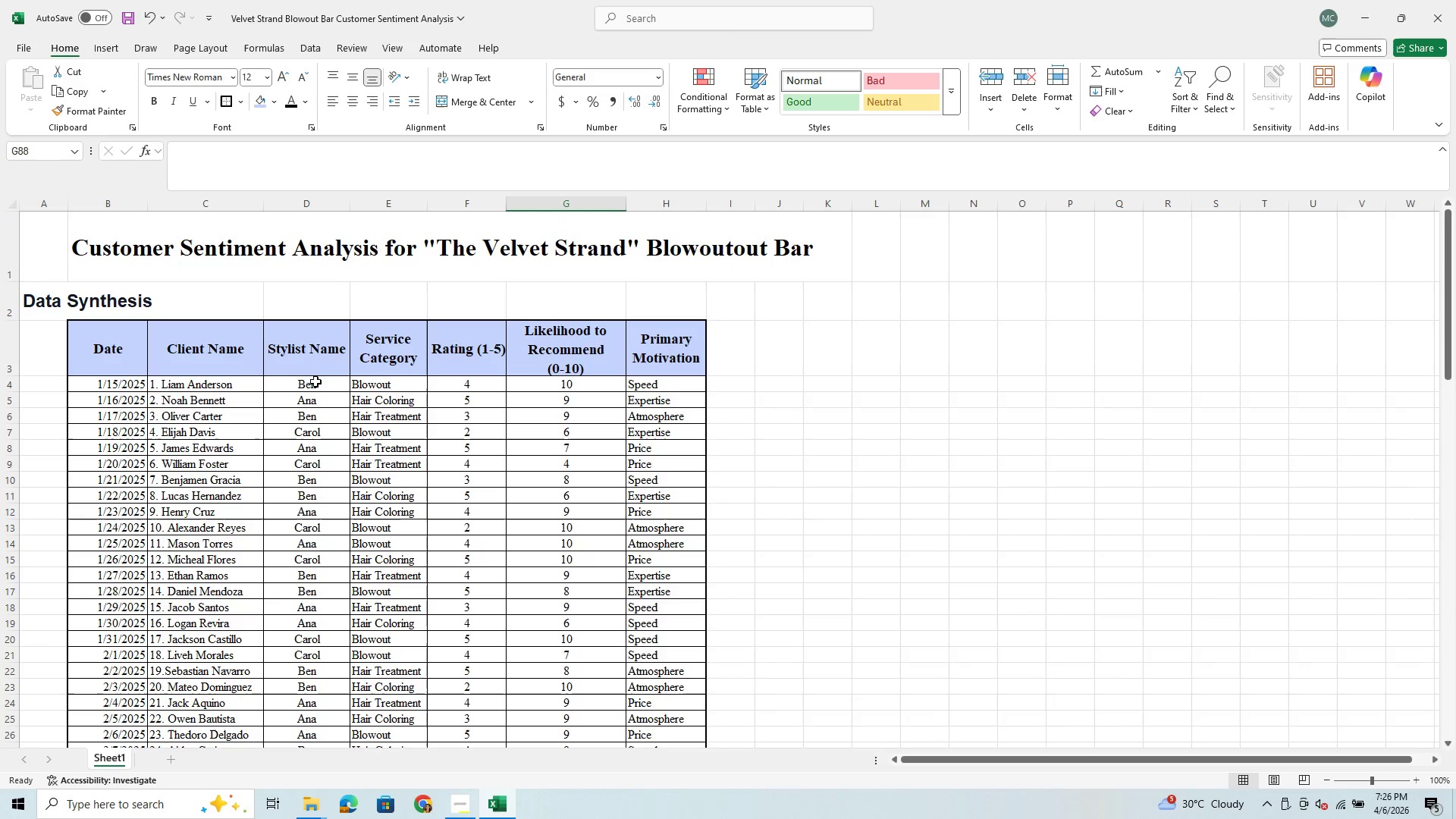 
left_click_drag(start_coordinate=[314, 333], to_coordinate=[560, 682])
 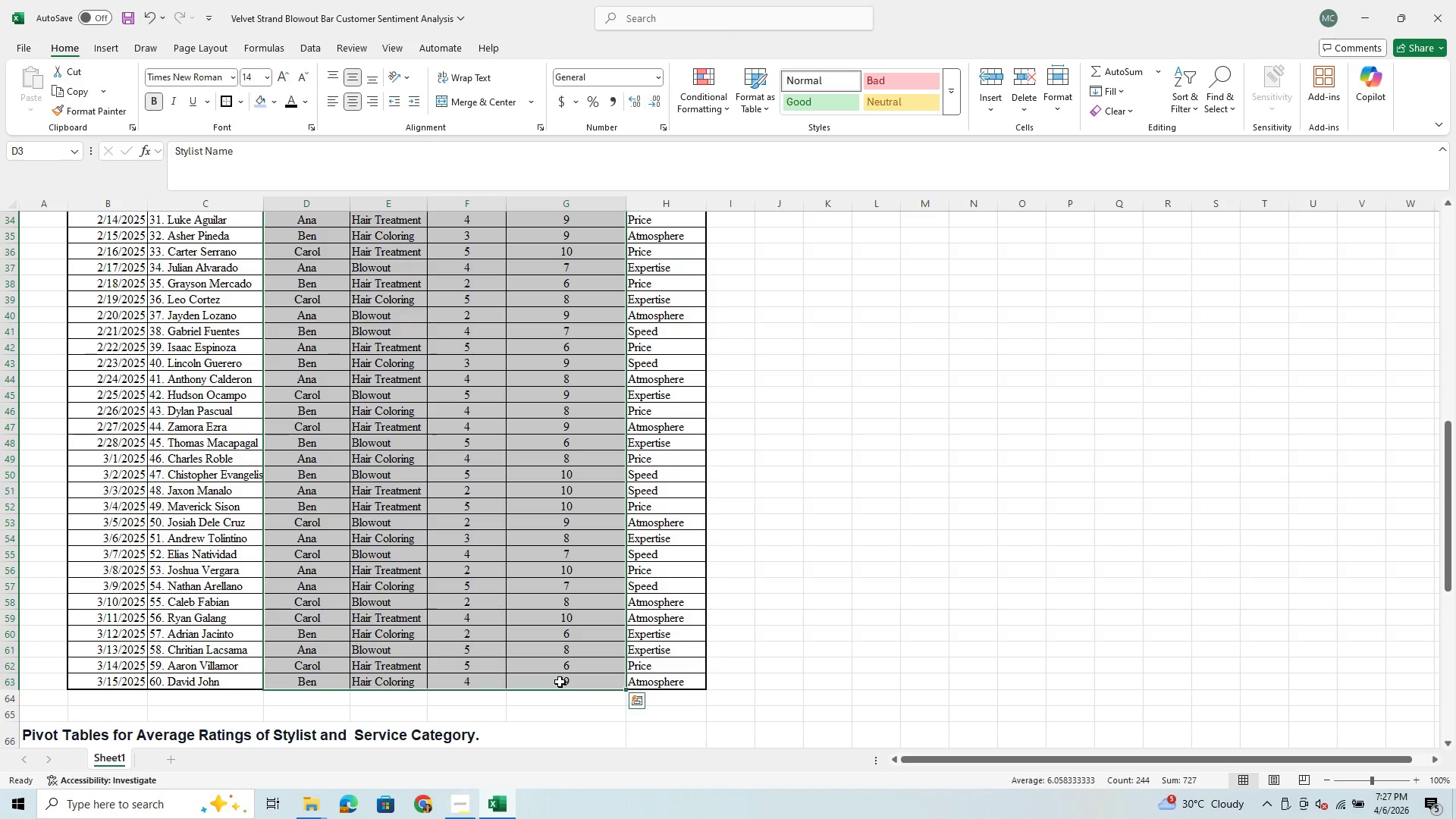 
key(Control+C)
 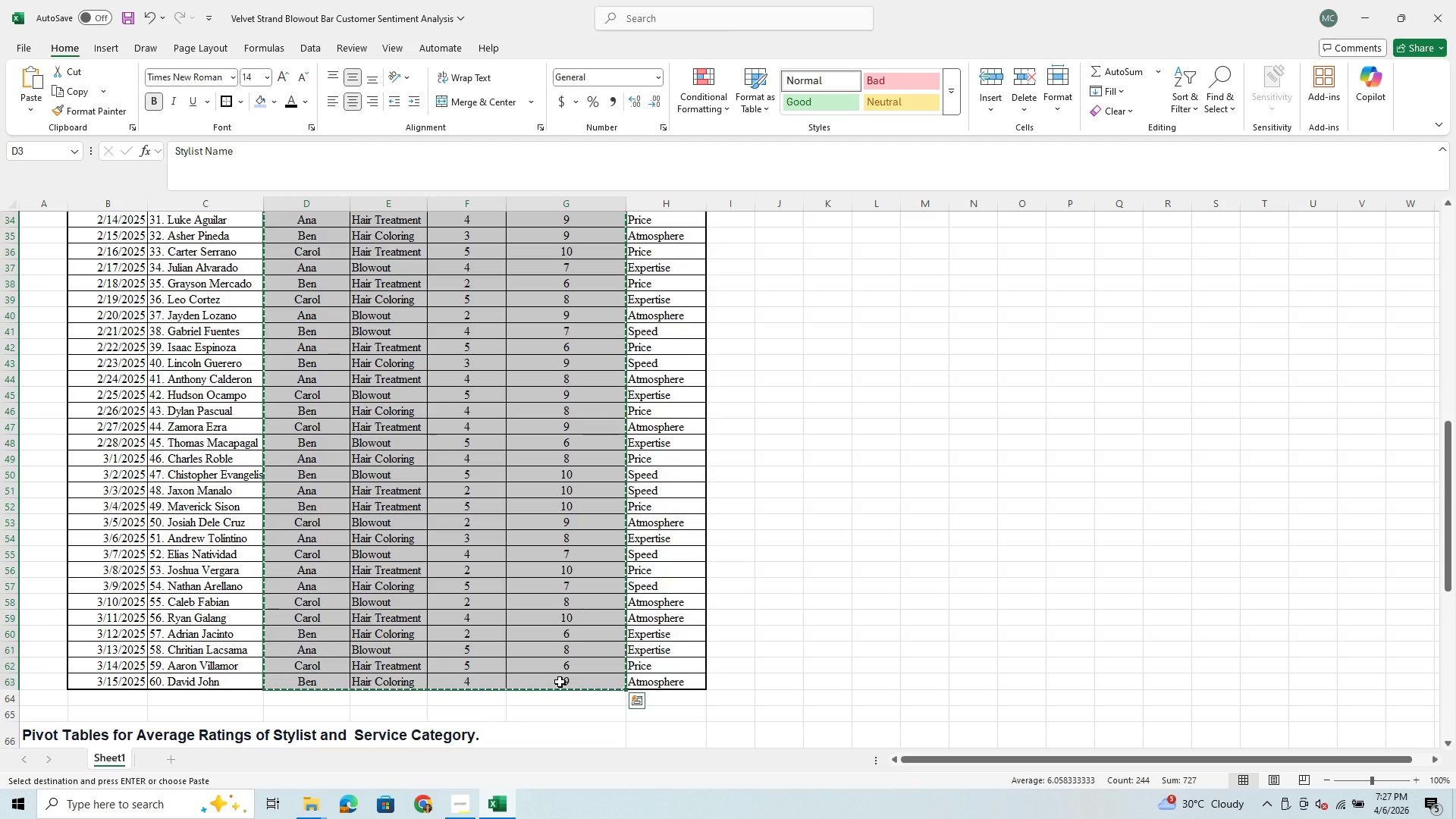 
scroll: coordinate [560, 698], scroll_direction: down, amount: 15.0
 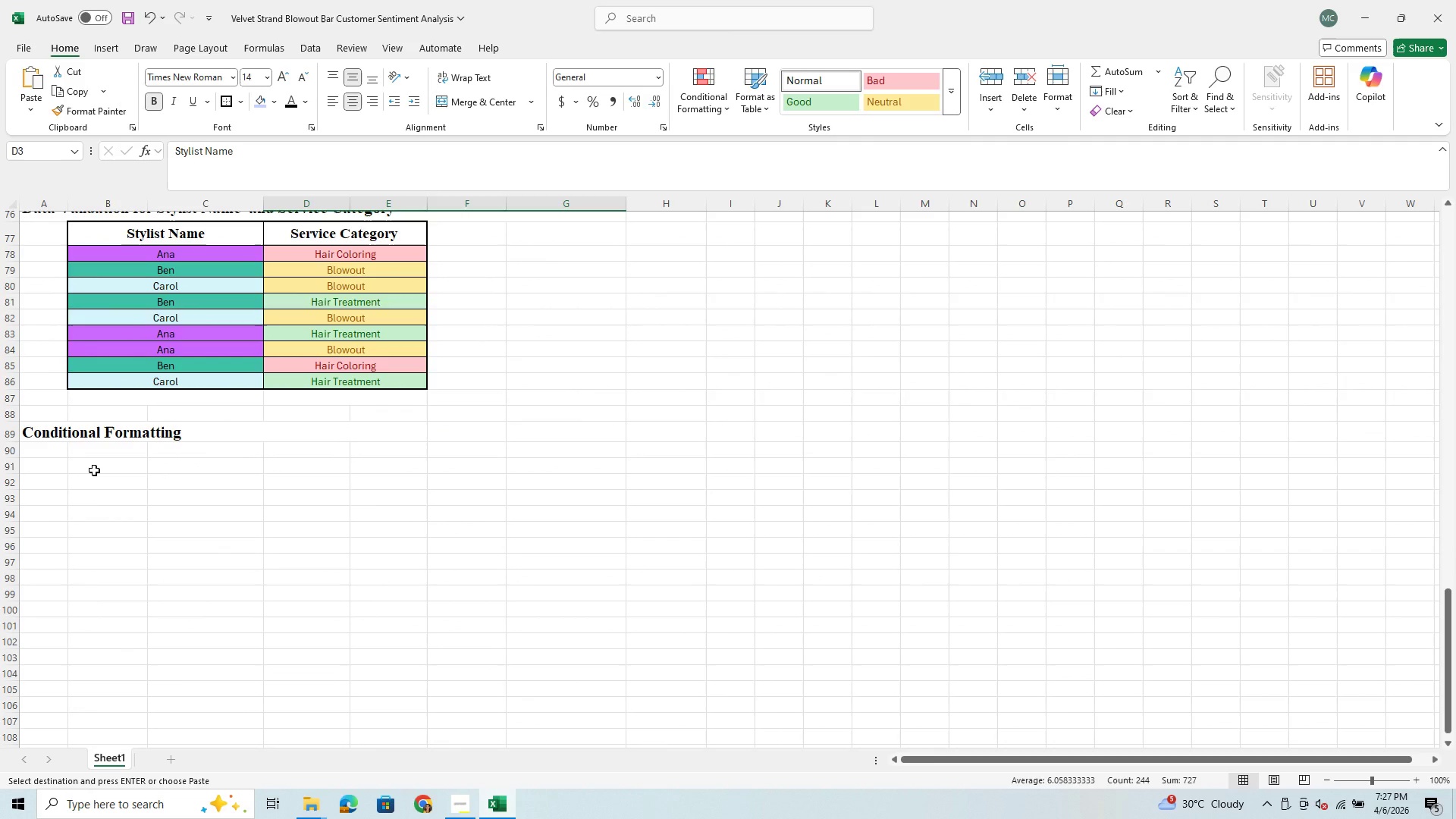 
left_click([94, 470])
 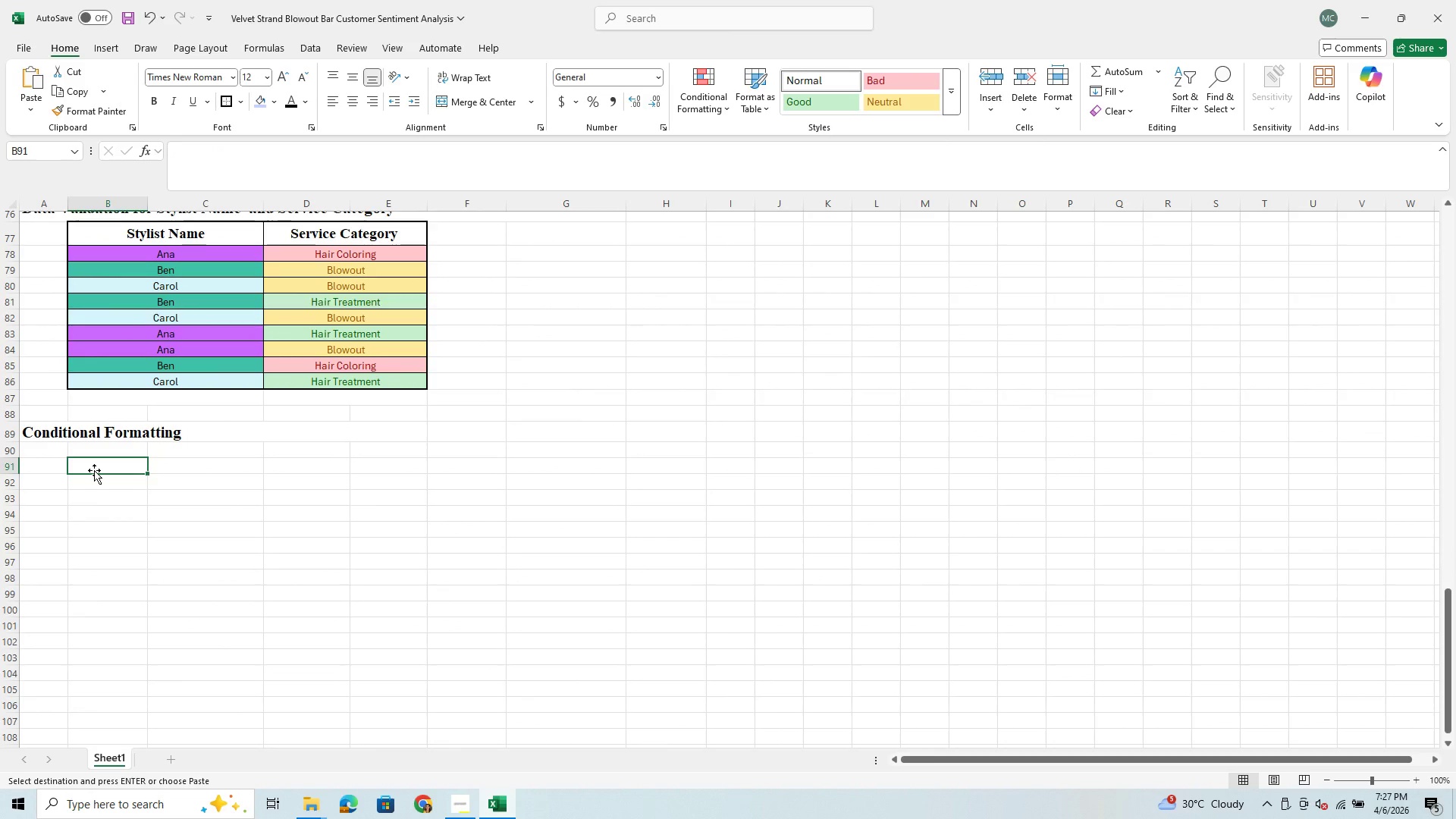 
left_click_drag(start_coordinate=[94, 470], to_coordinate=[323, 458])
 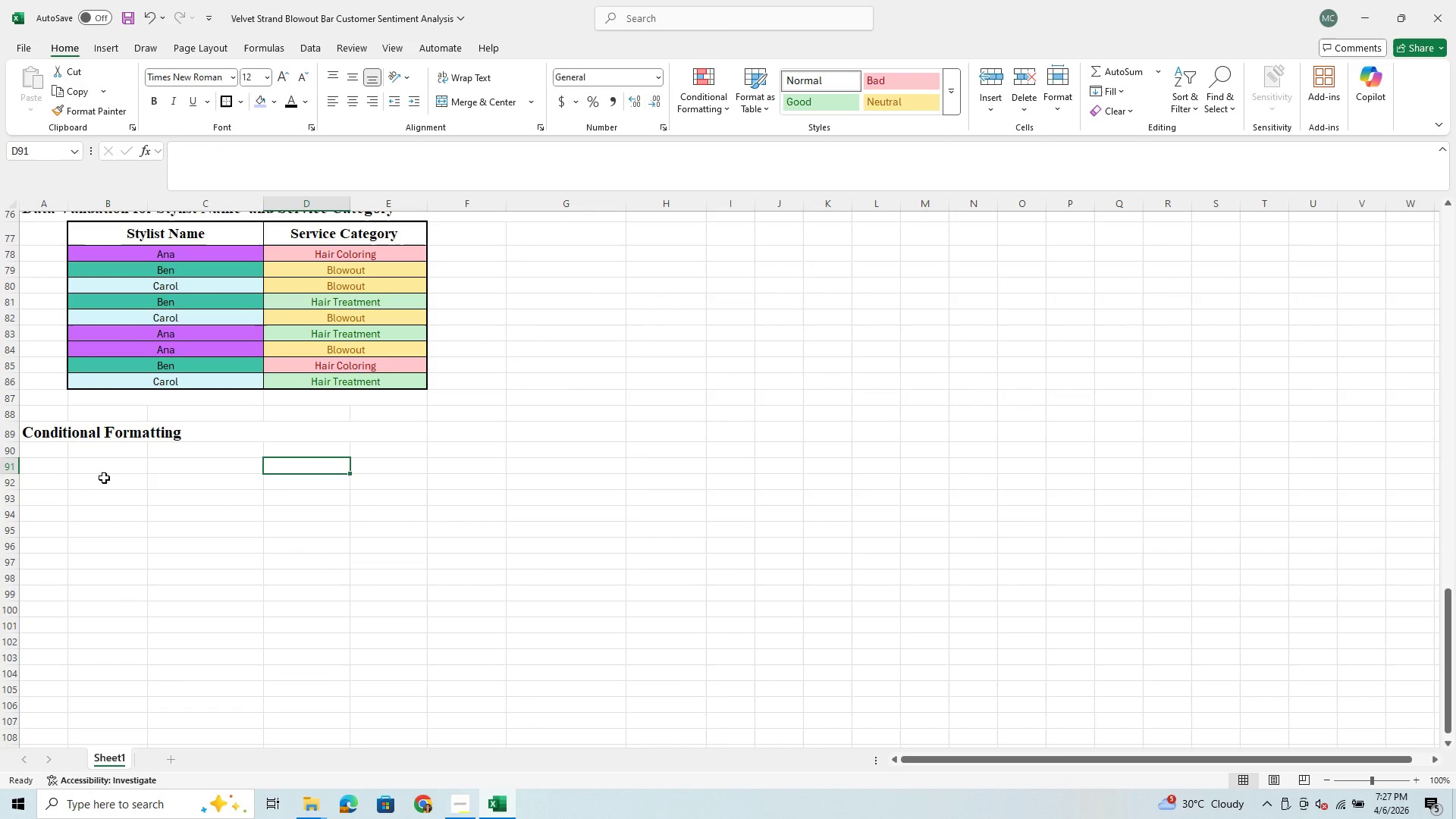 
left_click_drag(start_coordinate=[105, 475], to_coordinate=[115, 472])
 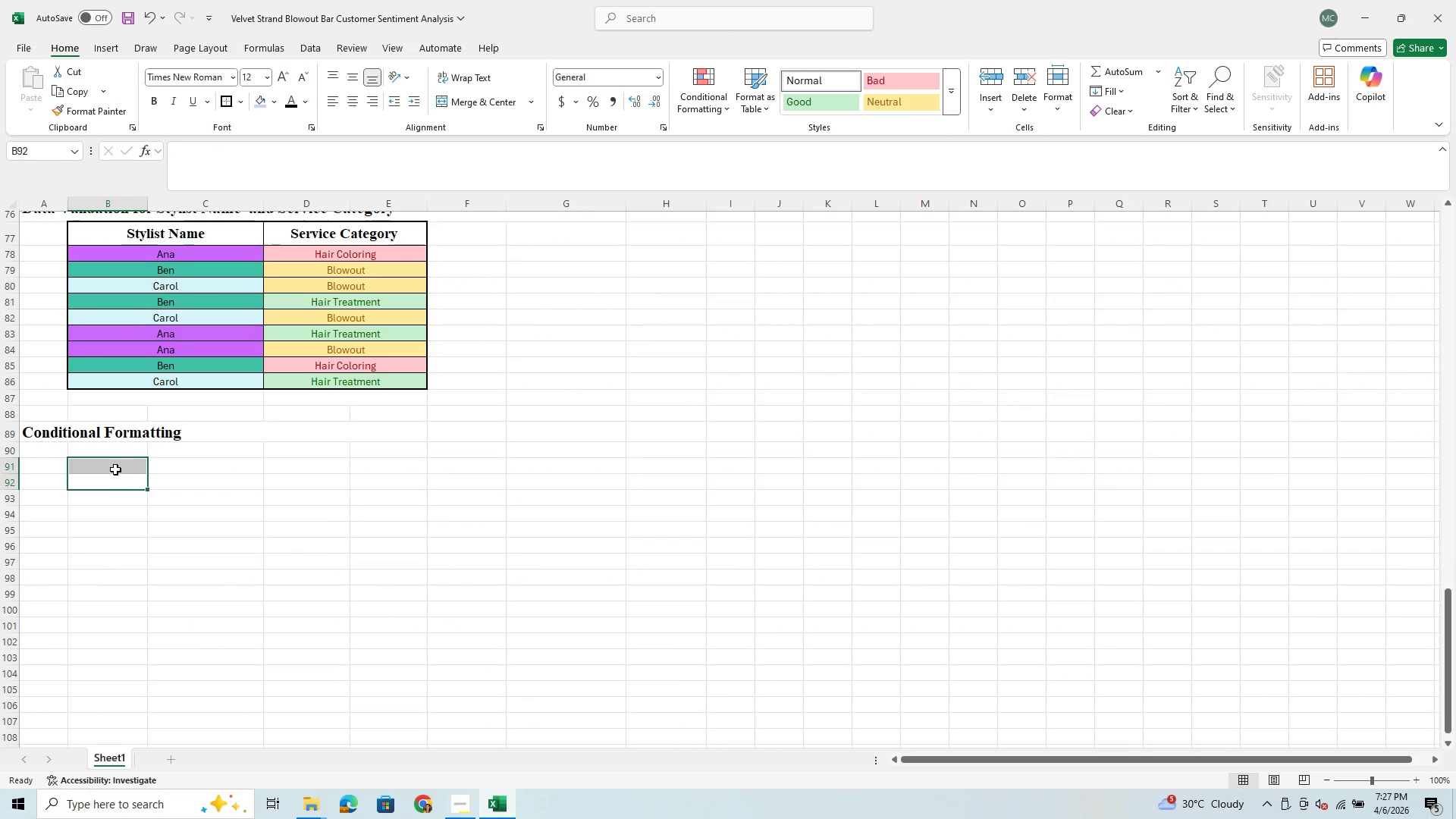 
left_click([115, 469])
 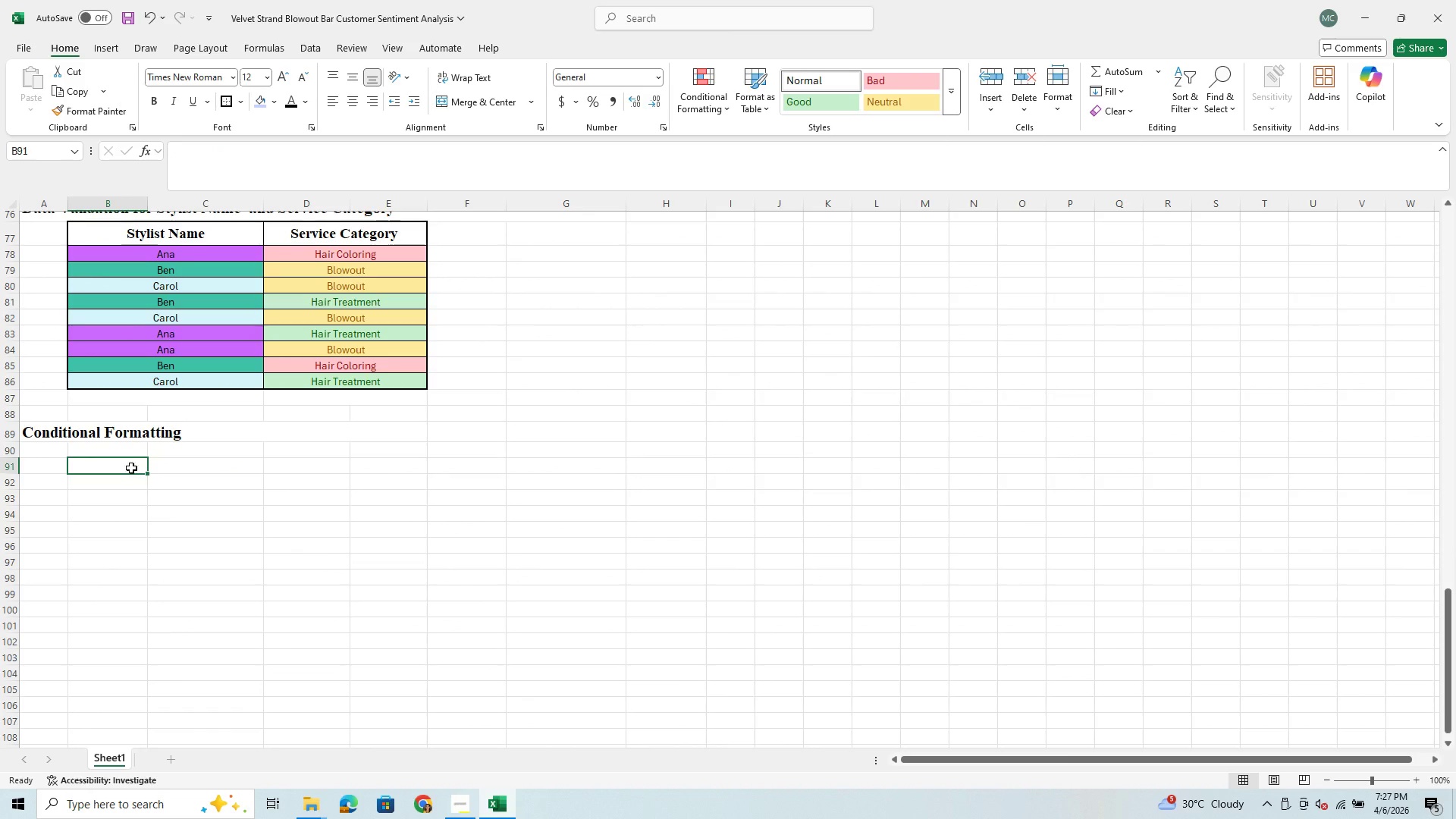 
left_click_drag(start_coordinate=[131, 468], to_coordinate=[396, 473])
 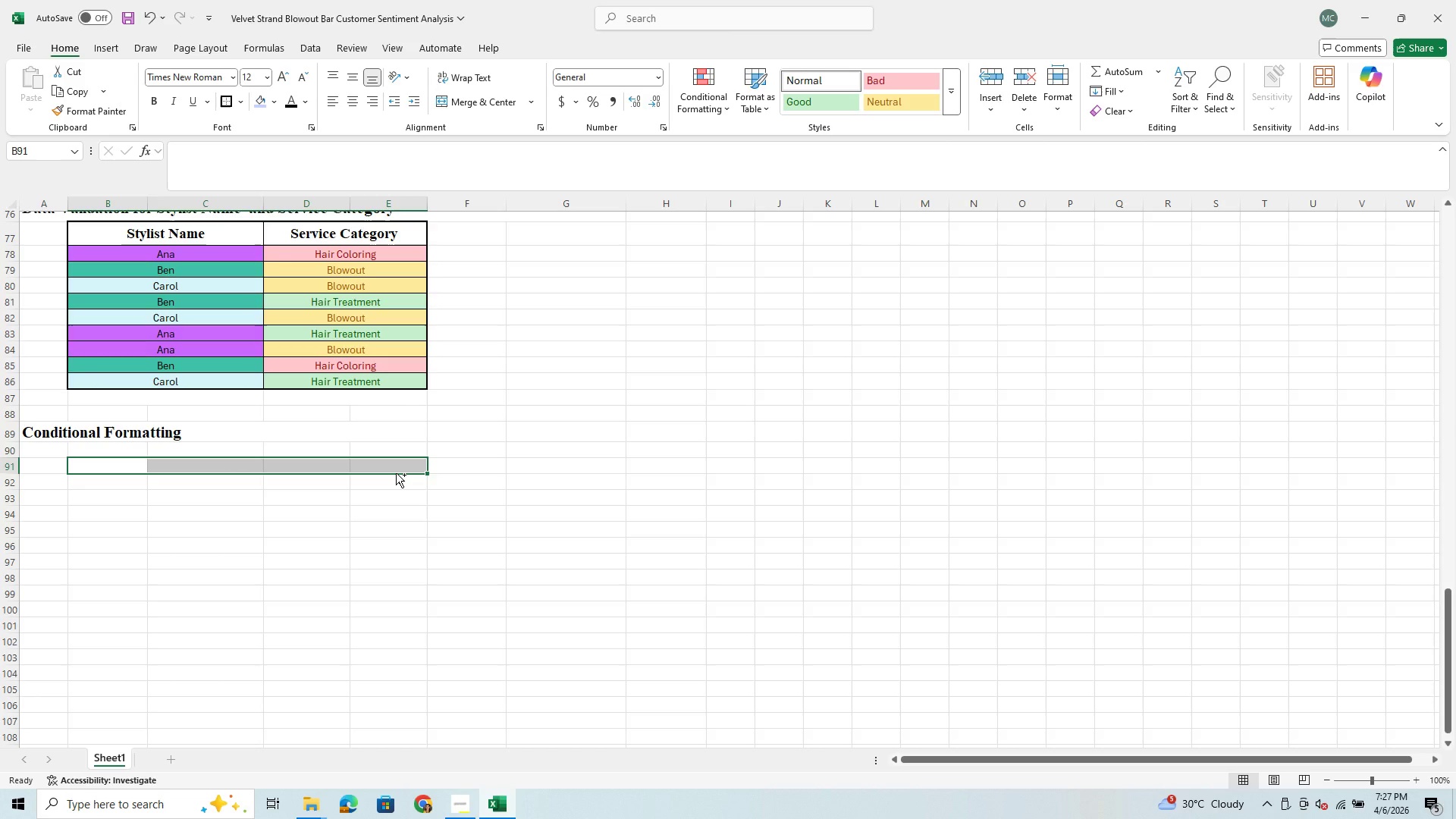 
key(Control+V)
 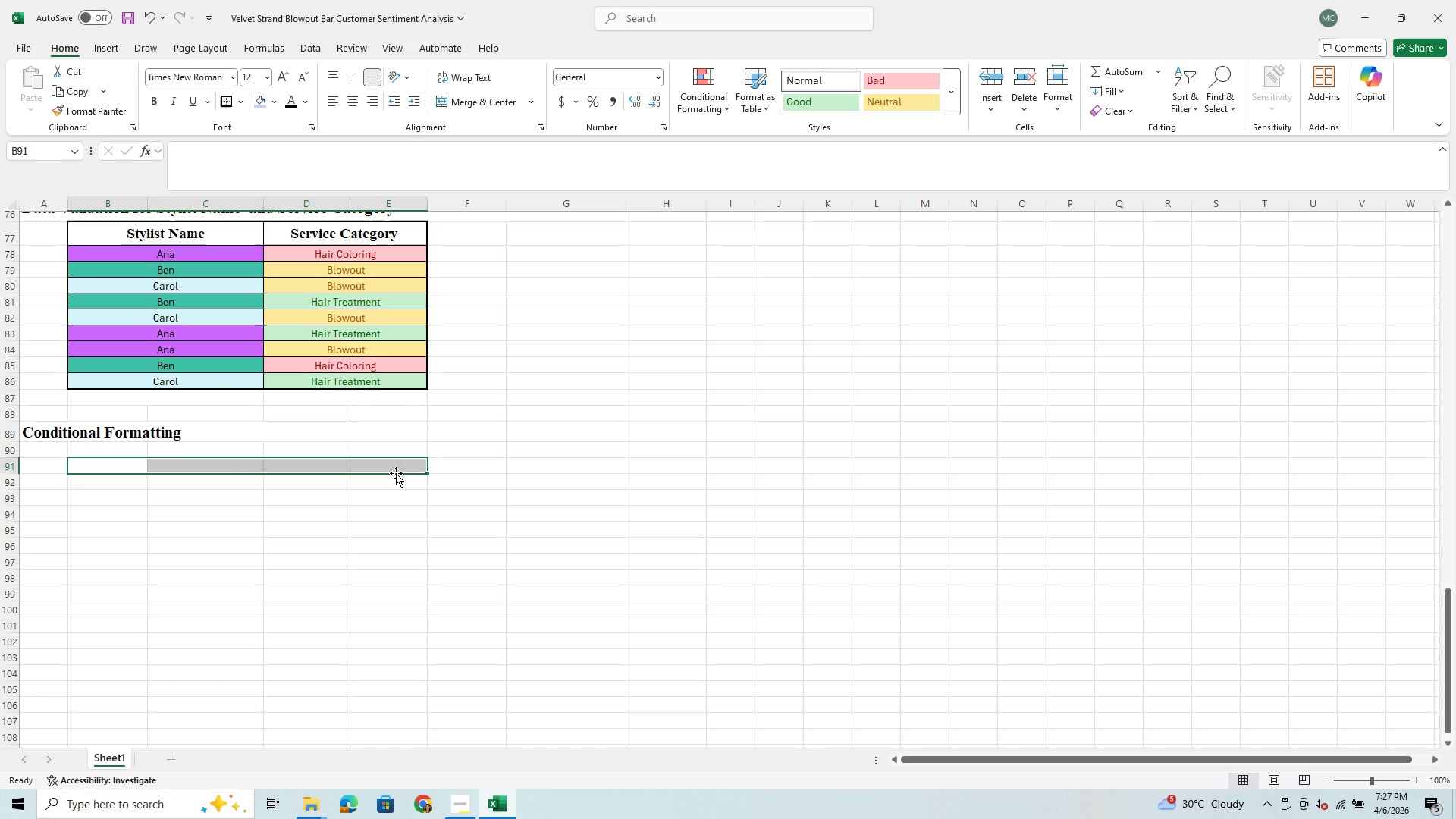 
key(Control+V)
 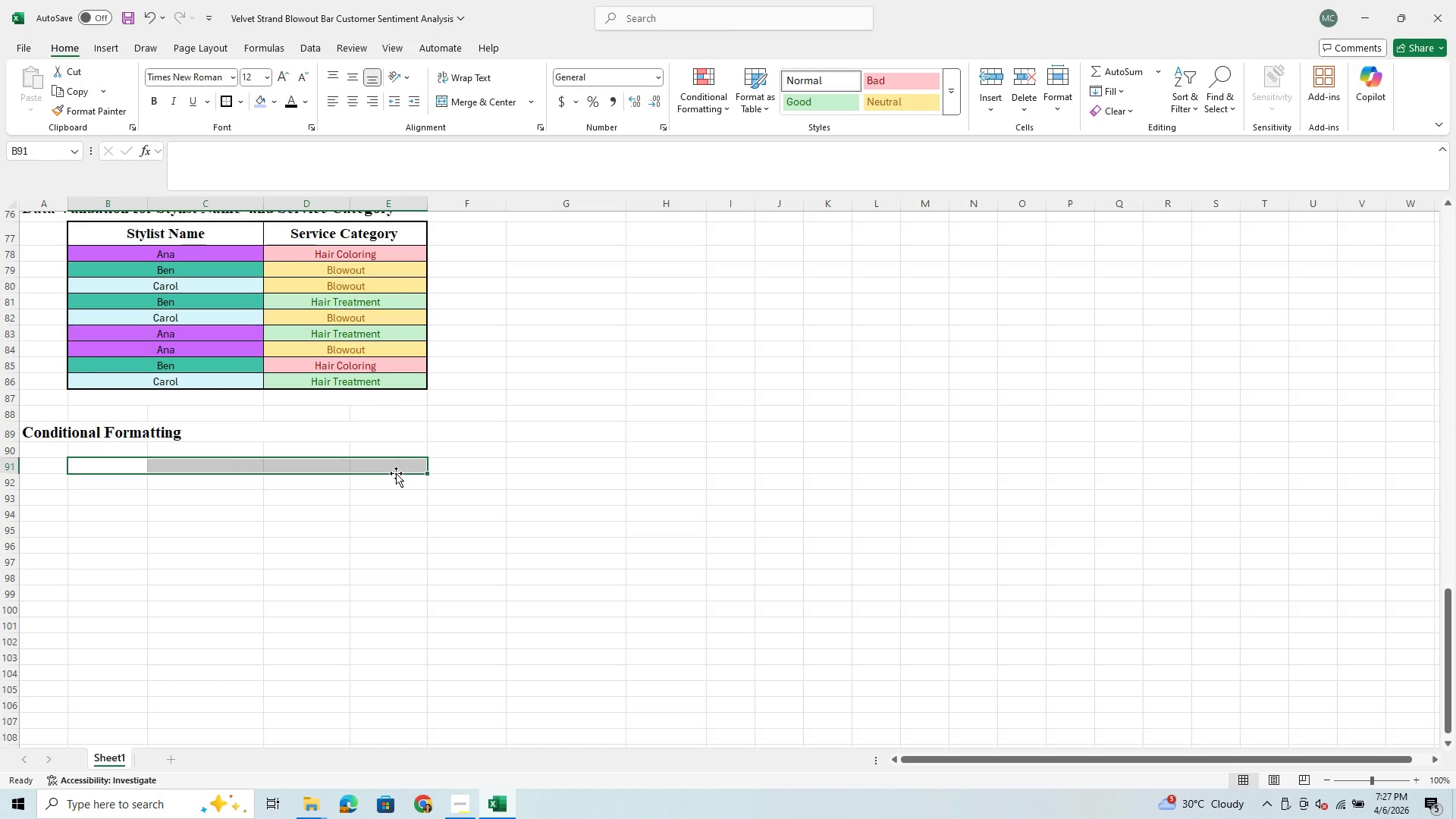 
scroll: coordinate [396, 473], scroll_direction: up, amount: 27.0
 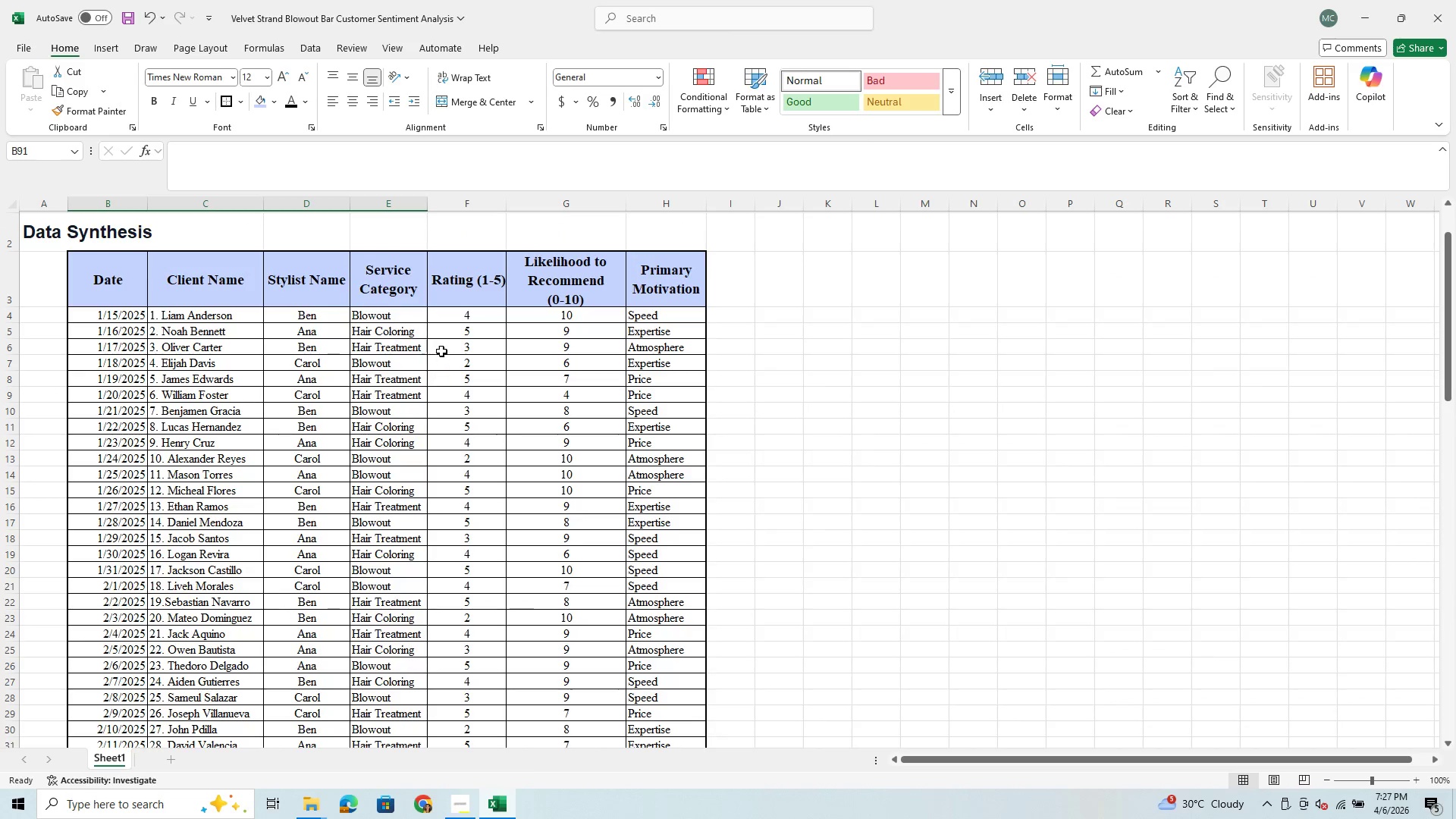 
left_click([442, 346])
 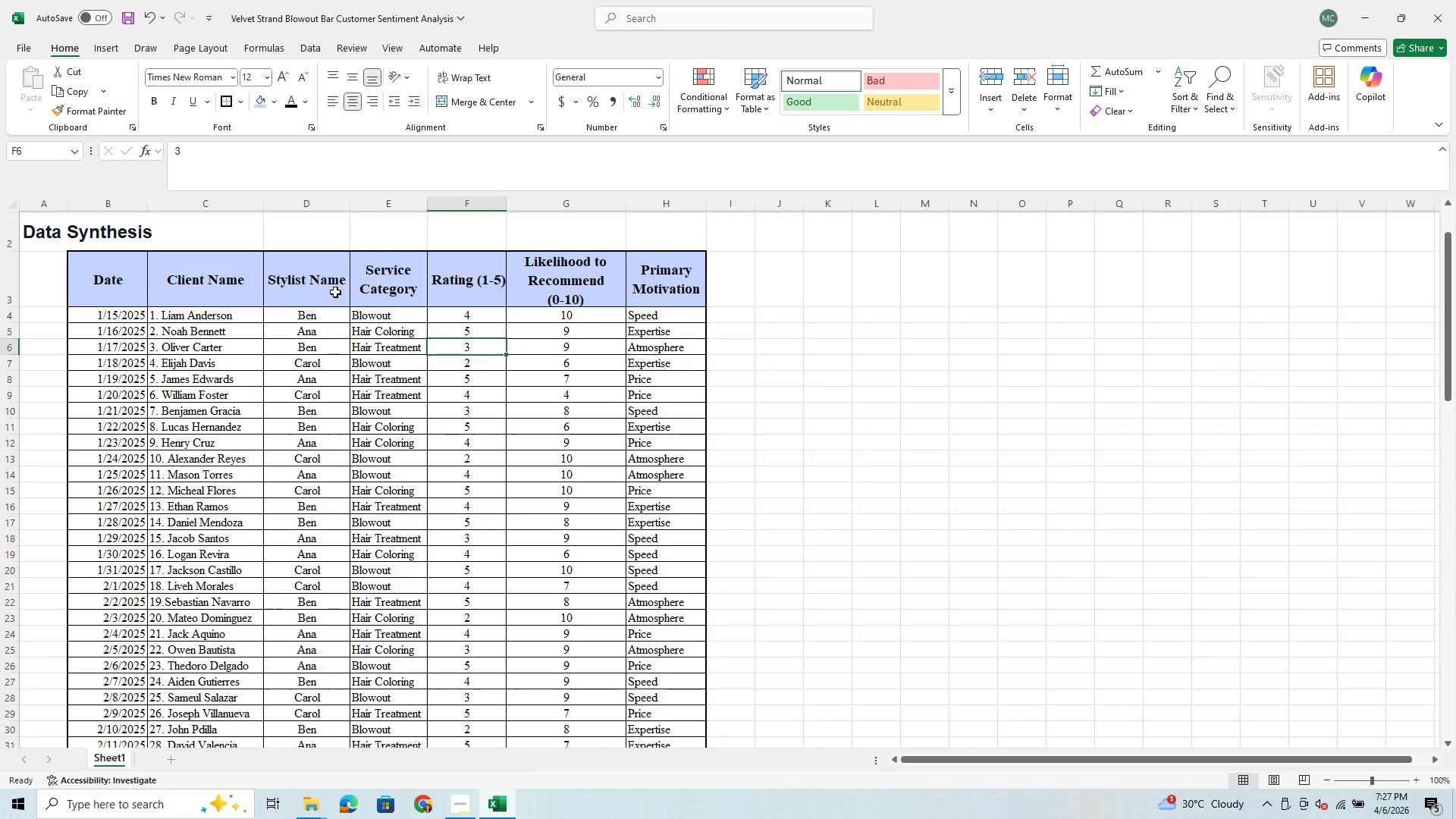 
left_click_drag(start_coordinate=[312, 280], to_coordinate=[578, 694])
 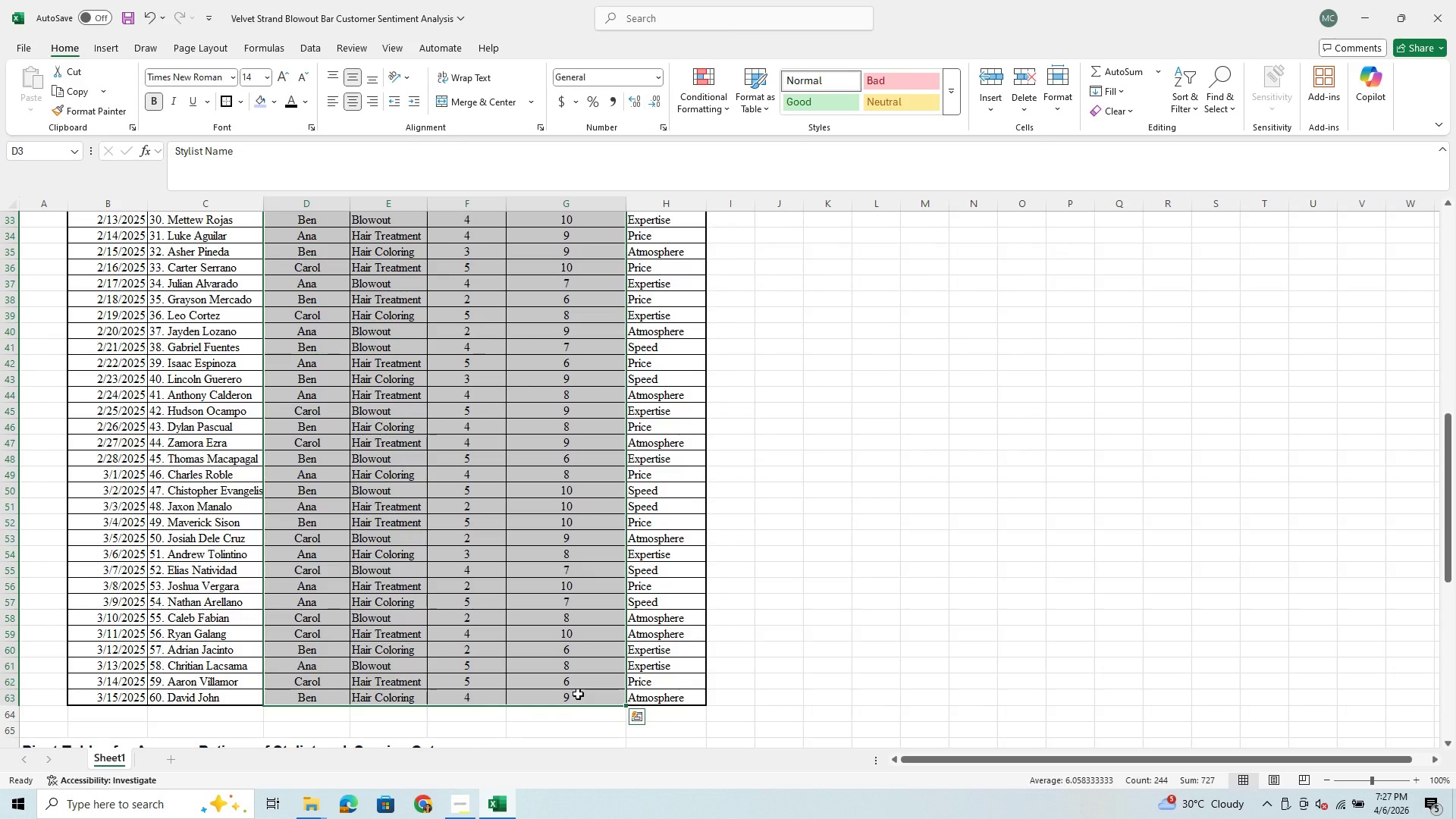 
key(Control+C)
 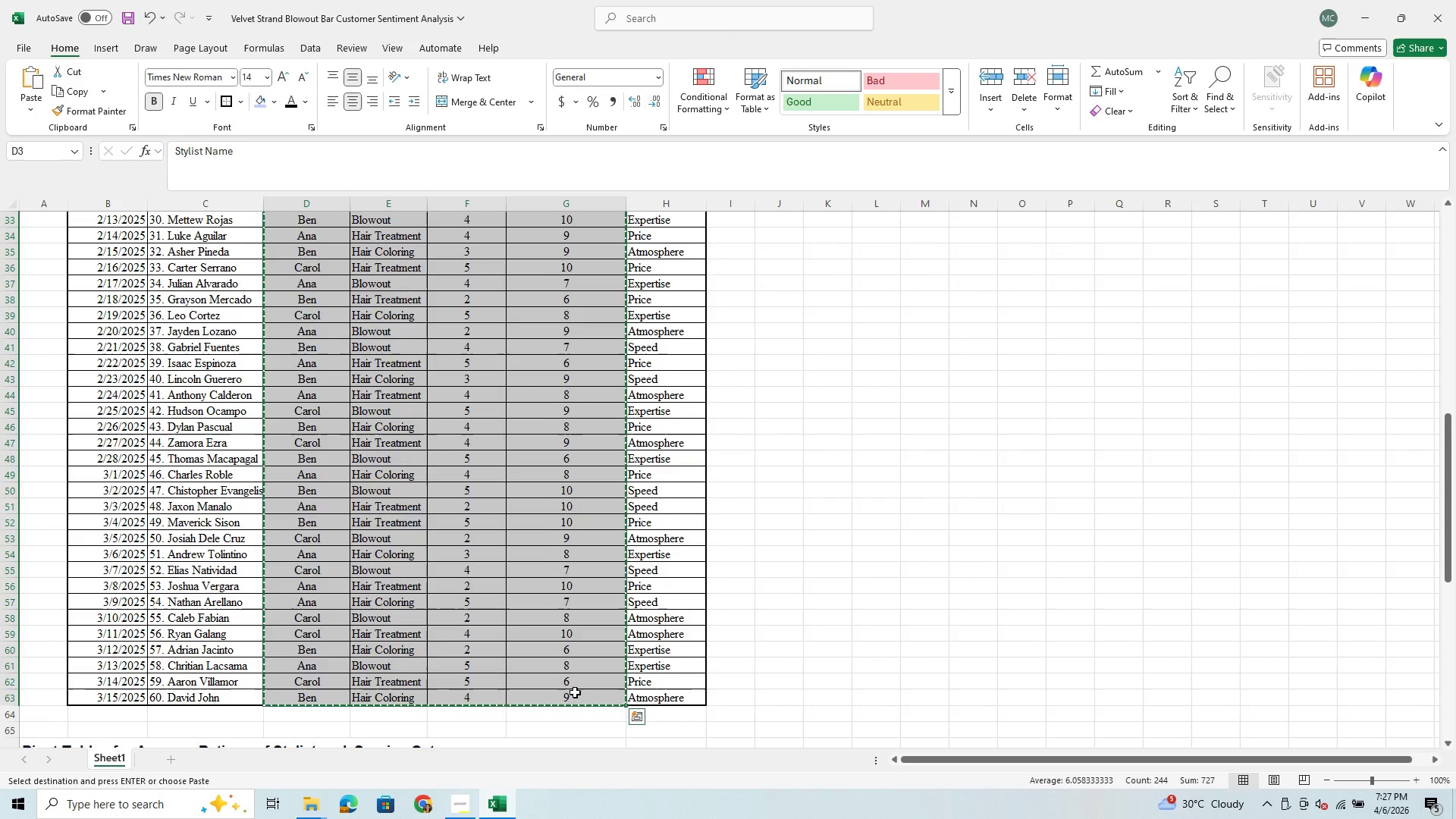 
scroll: coordinate [575, 692], scroll_direction: down, amount: 15.0
 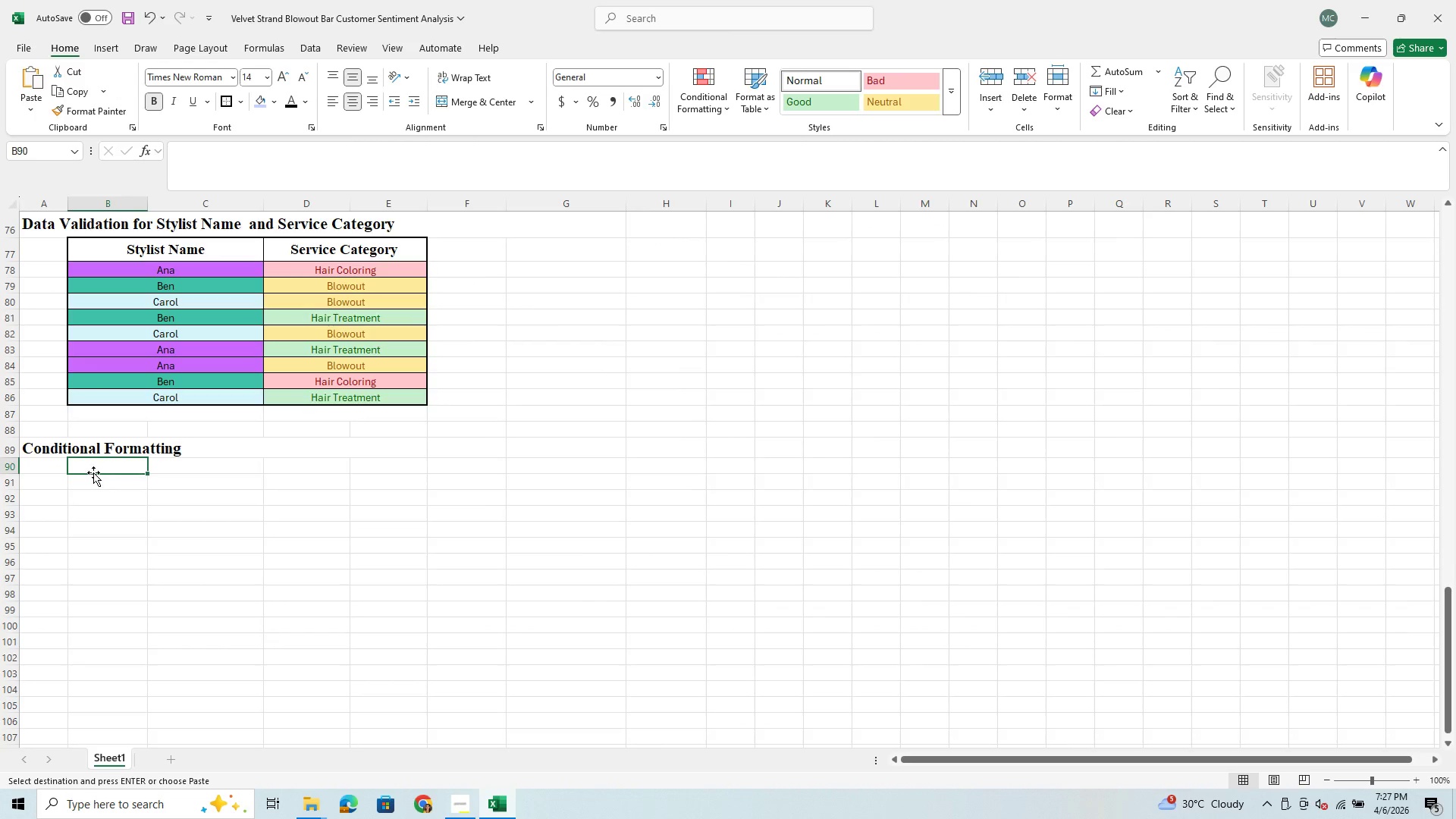 
left_click_drag(start_coordinate=[93, 482], to_coordinate=[406, 483])
 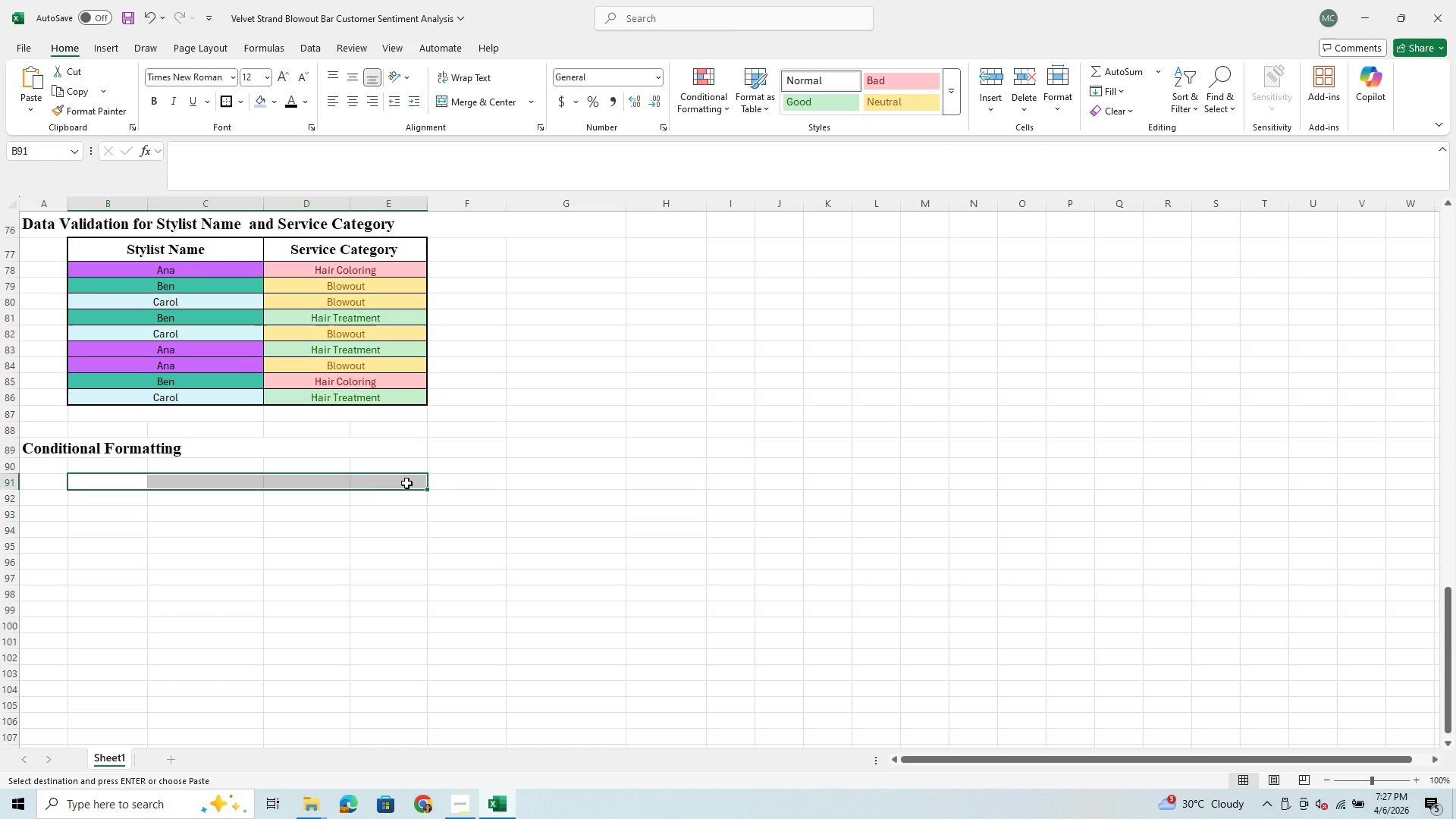 
key(Control+V)
 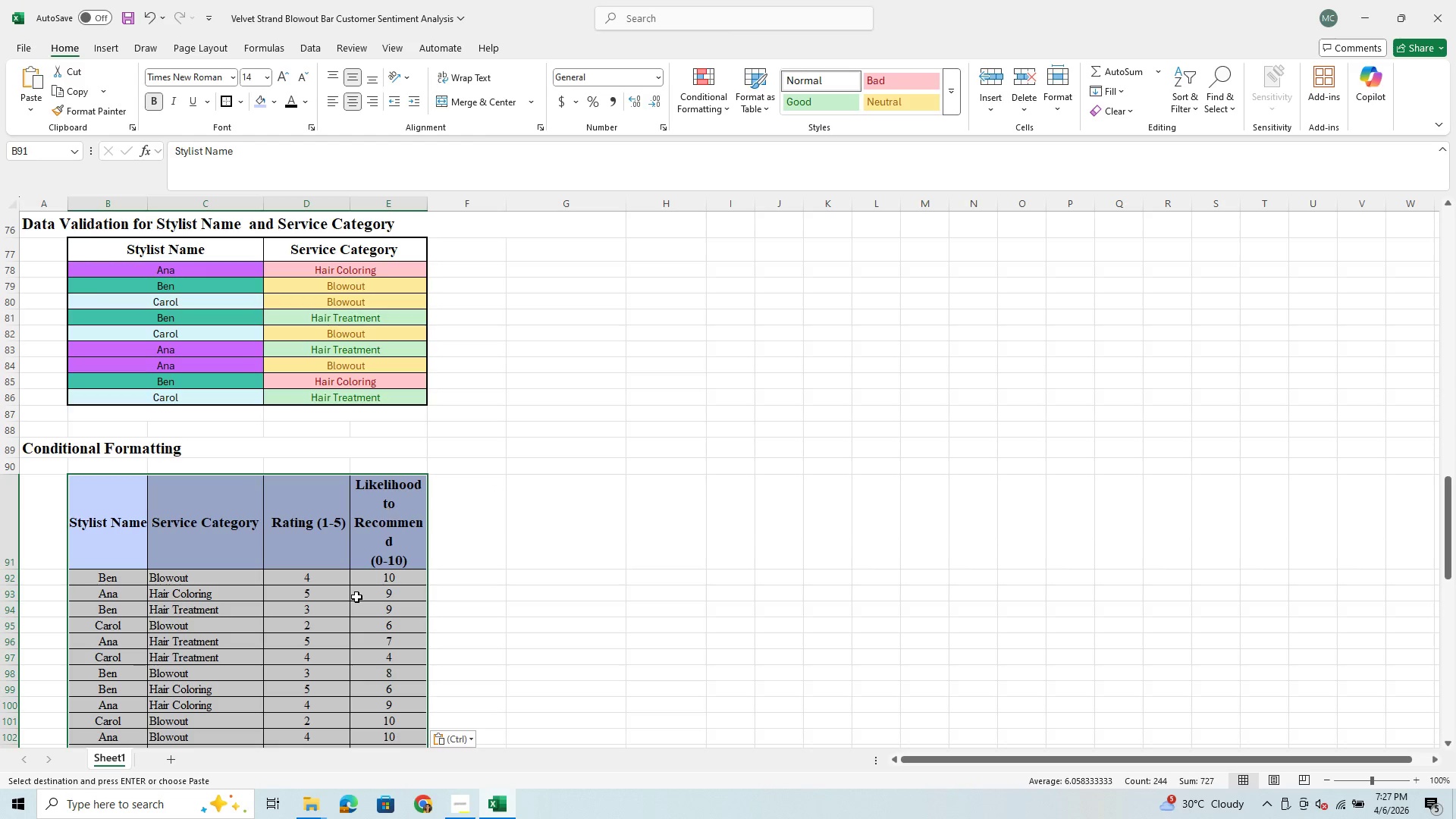 
scroll: coordinate [356, 597], scroll_direction: down, amount: 4.0
 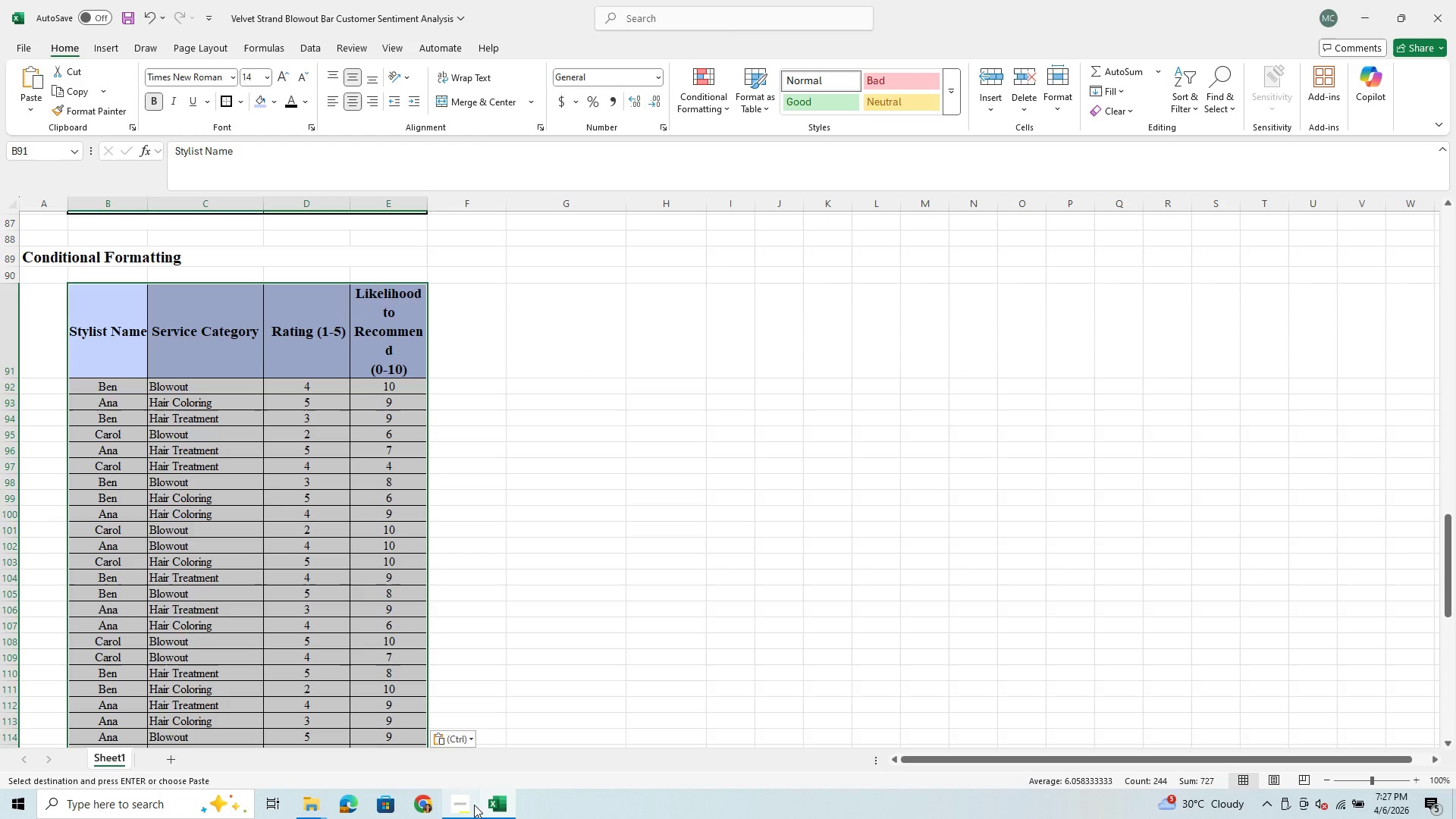 
left_click([466, 808])